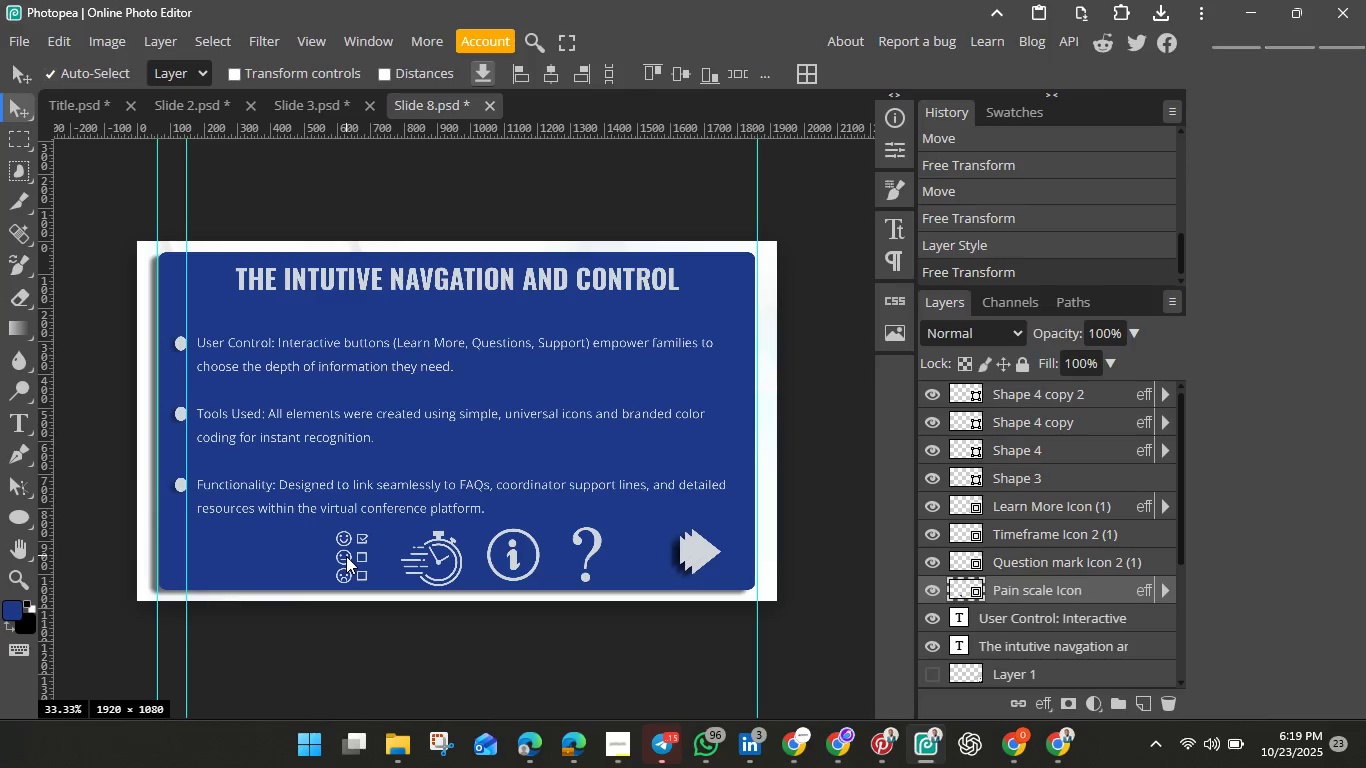 
hold_key(key=ShiftLeft, duration=1.28)
left_click([346, 556])
 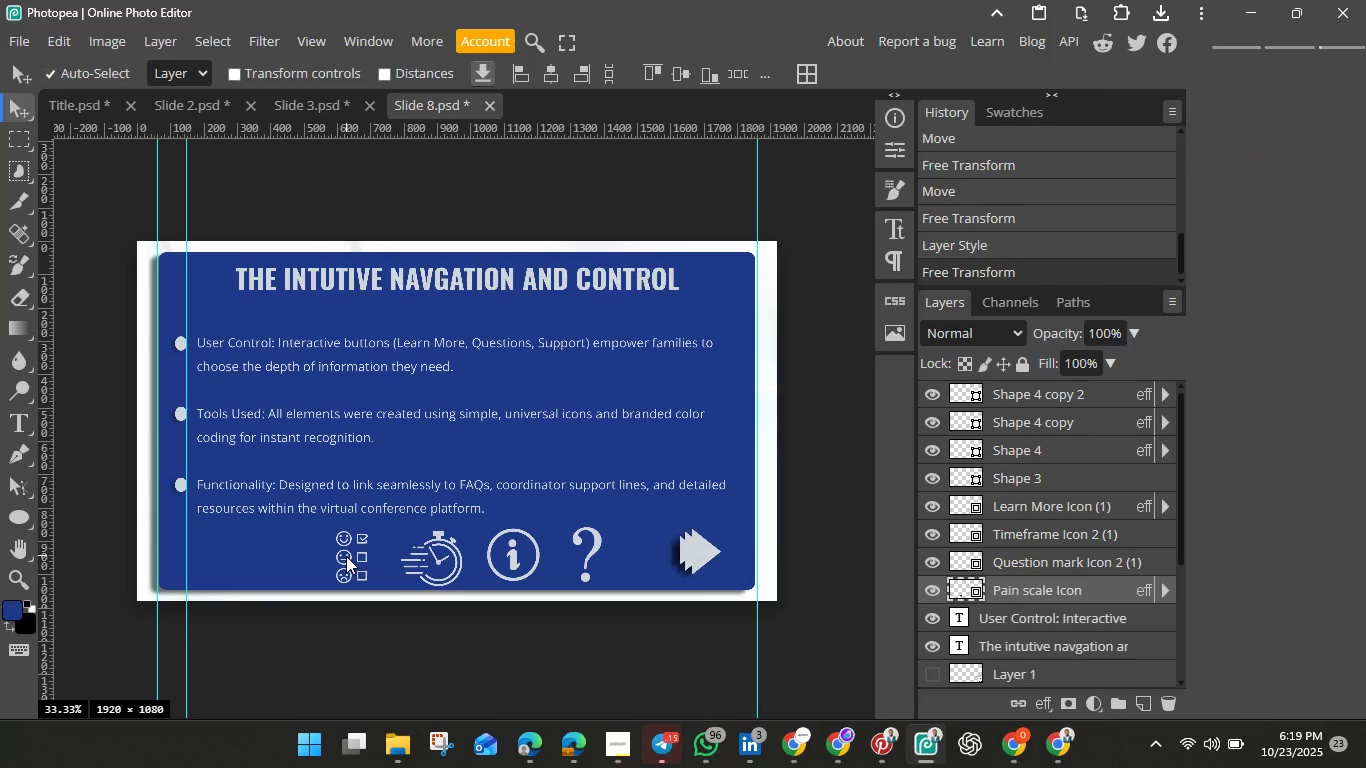 
hold_key(key=ShiftLeft, duration=1.61)
 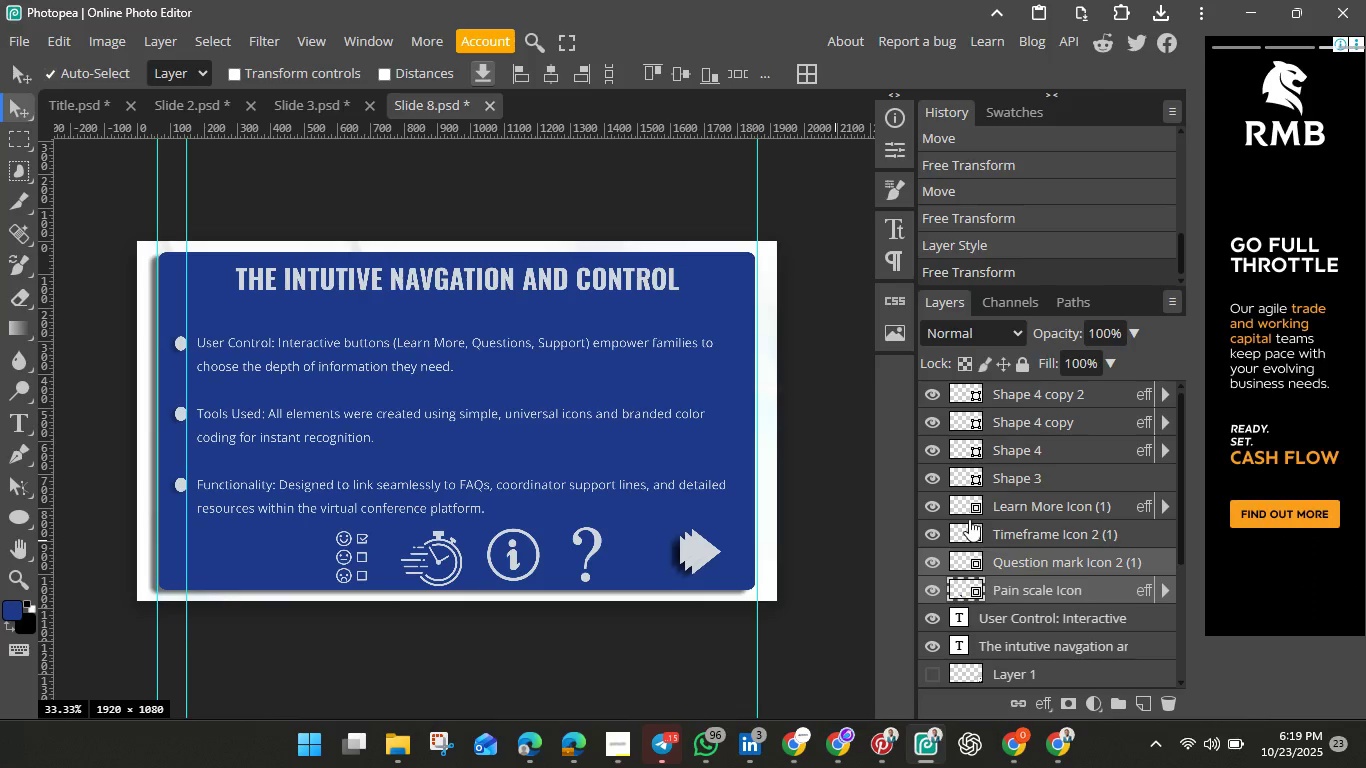 
hold_key(key=ShiftLeft, duration=1.5)
left_click([969, 561])
 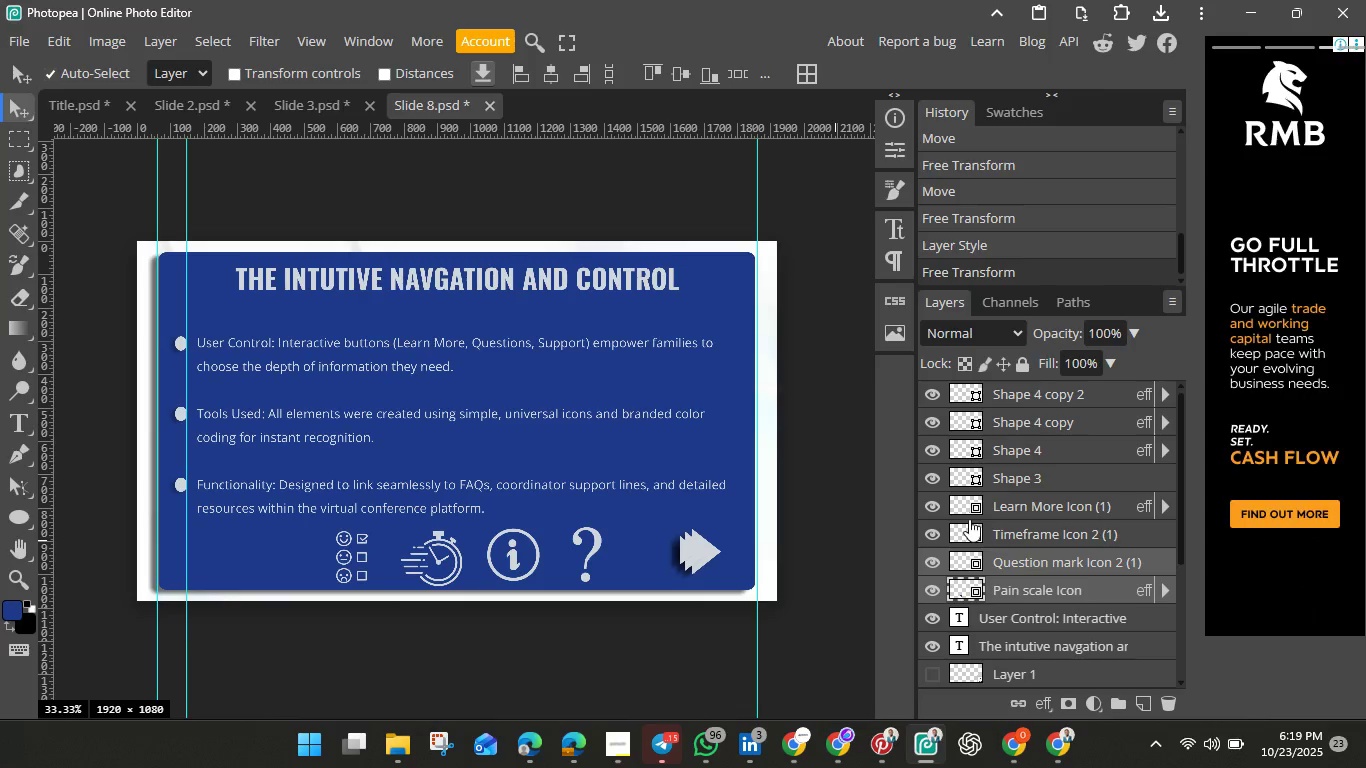 
left_click([964, 525])
 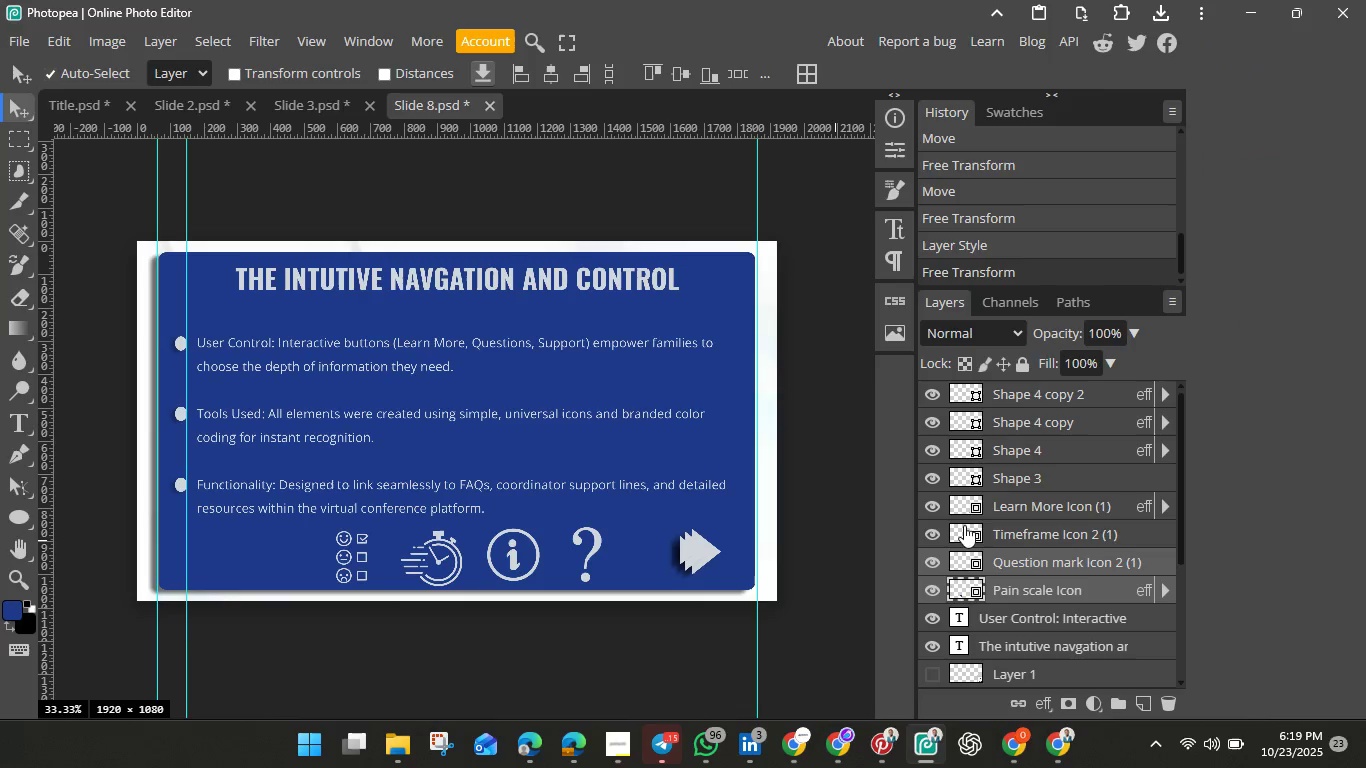 
hold_key(key=ShiftLeft, duration=1.34)
left_click([968, 508])
 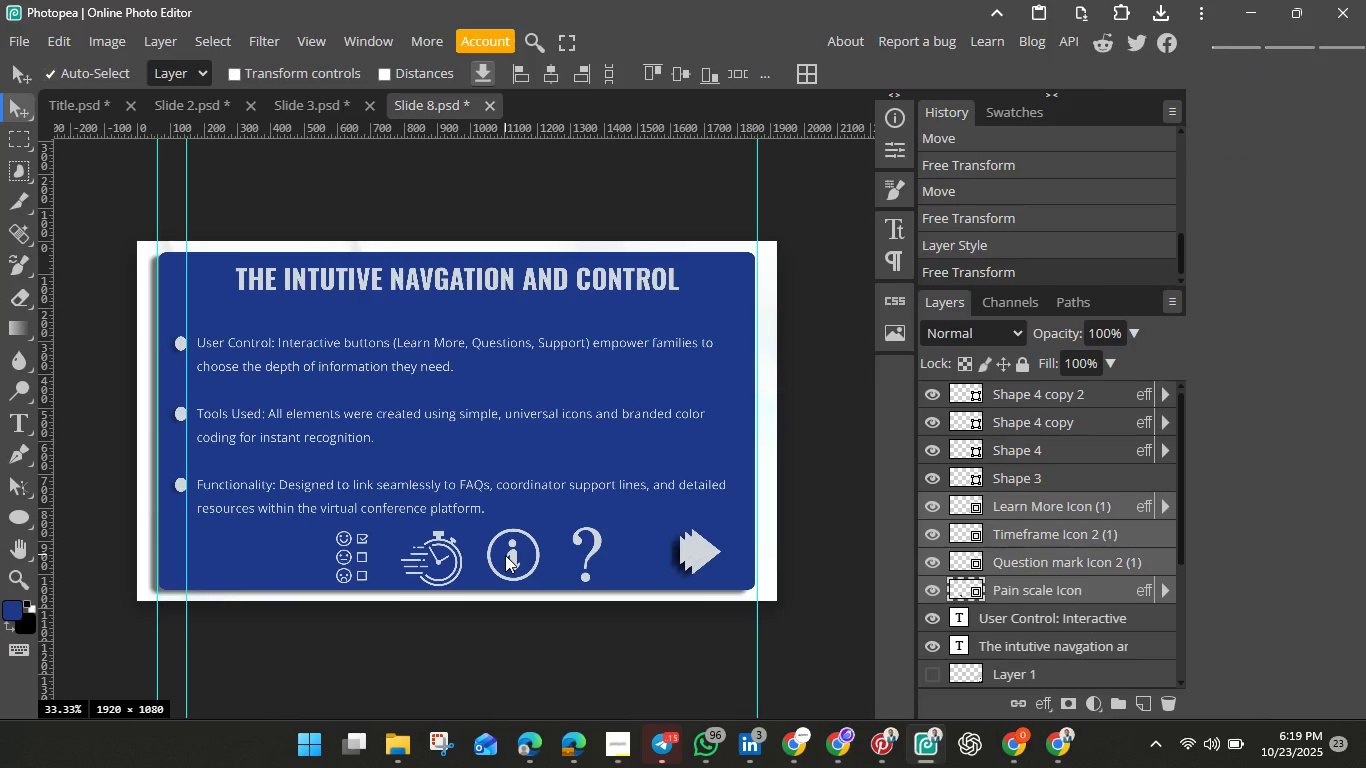 
left_click_drag(start_coordinate=[505, 555], to_coordinate=[484, 548])
 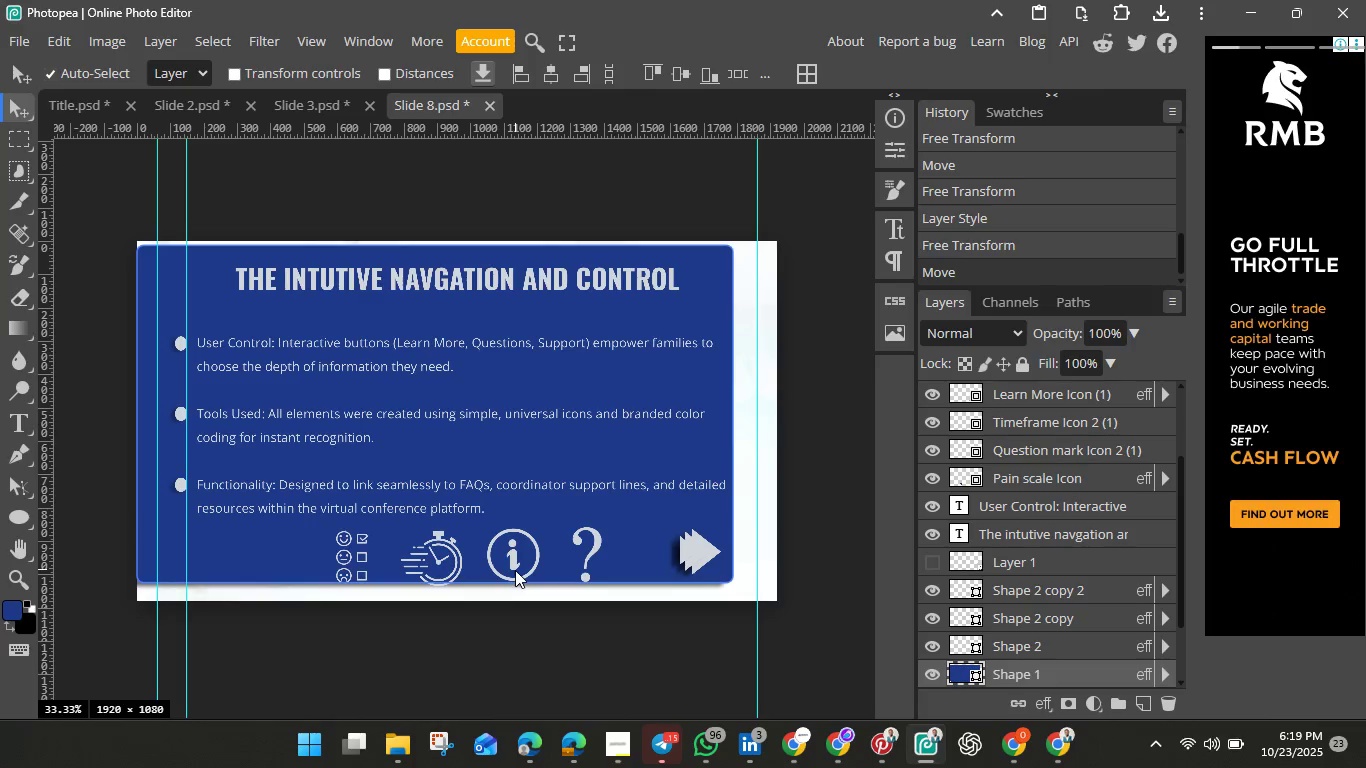 
key(Control+Z)
 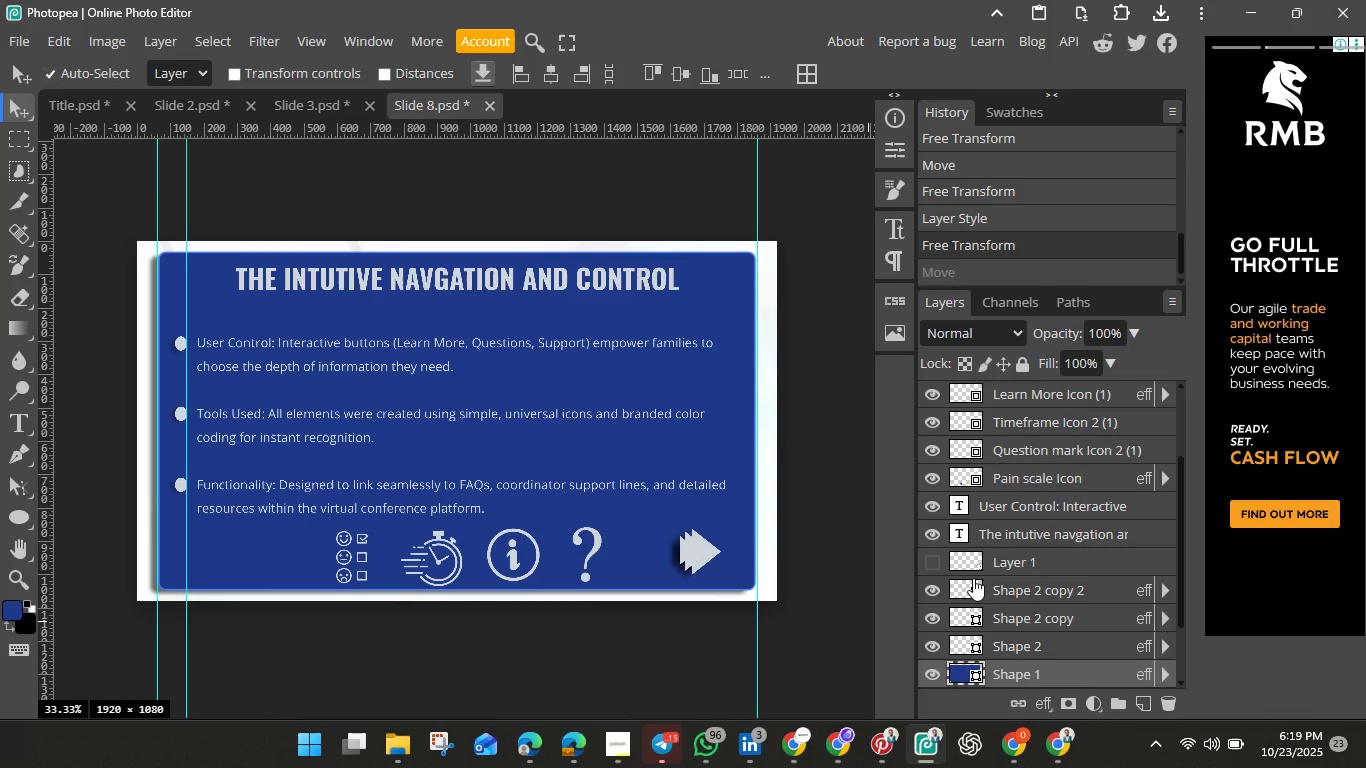 
scroll: coordinate [992, 540], scroll_direction: down, amount: 1.0
 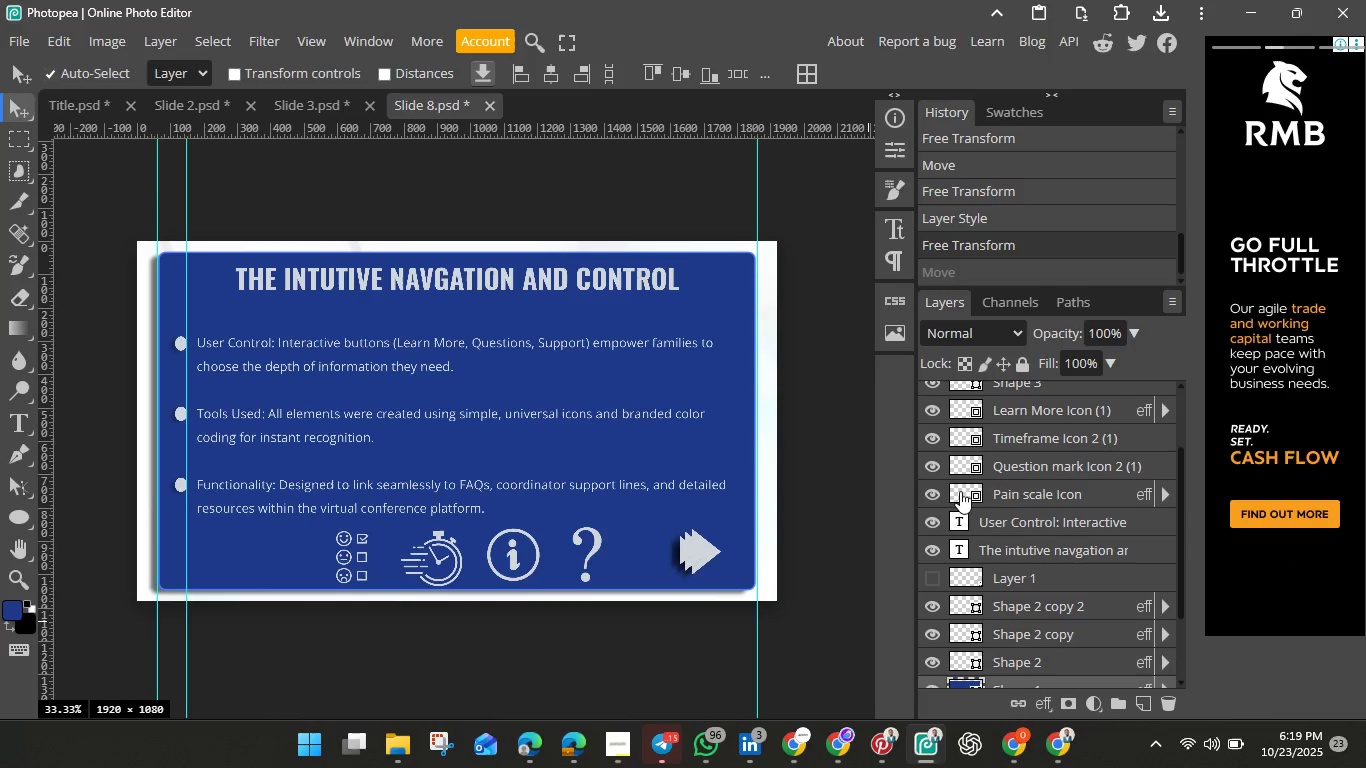 
left_click([960, 491])
 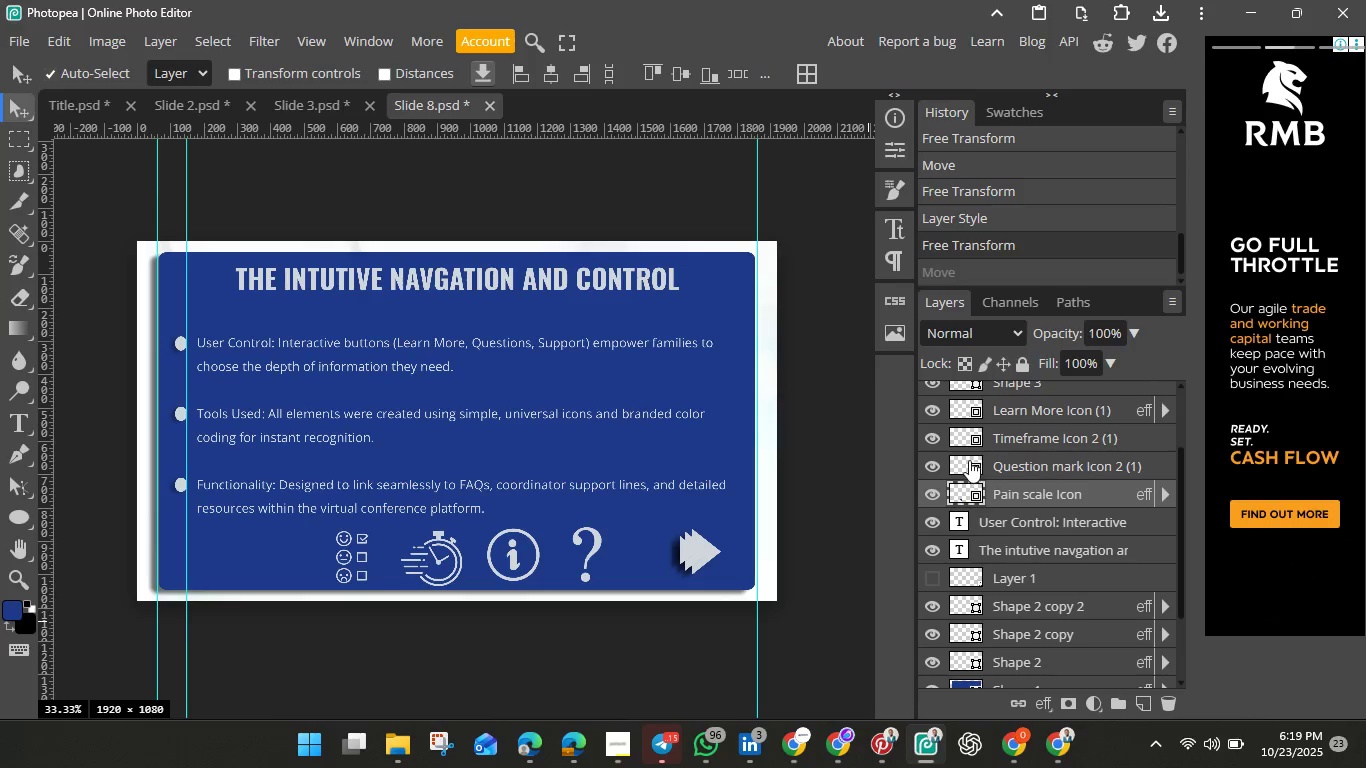 
hold_key(key=ShiftLeft, duration=1.51)
left_click([967, 457])
 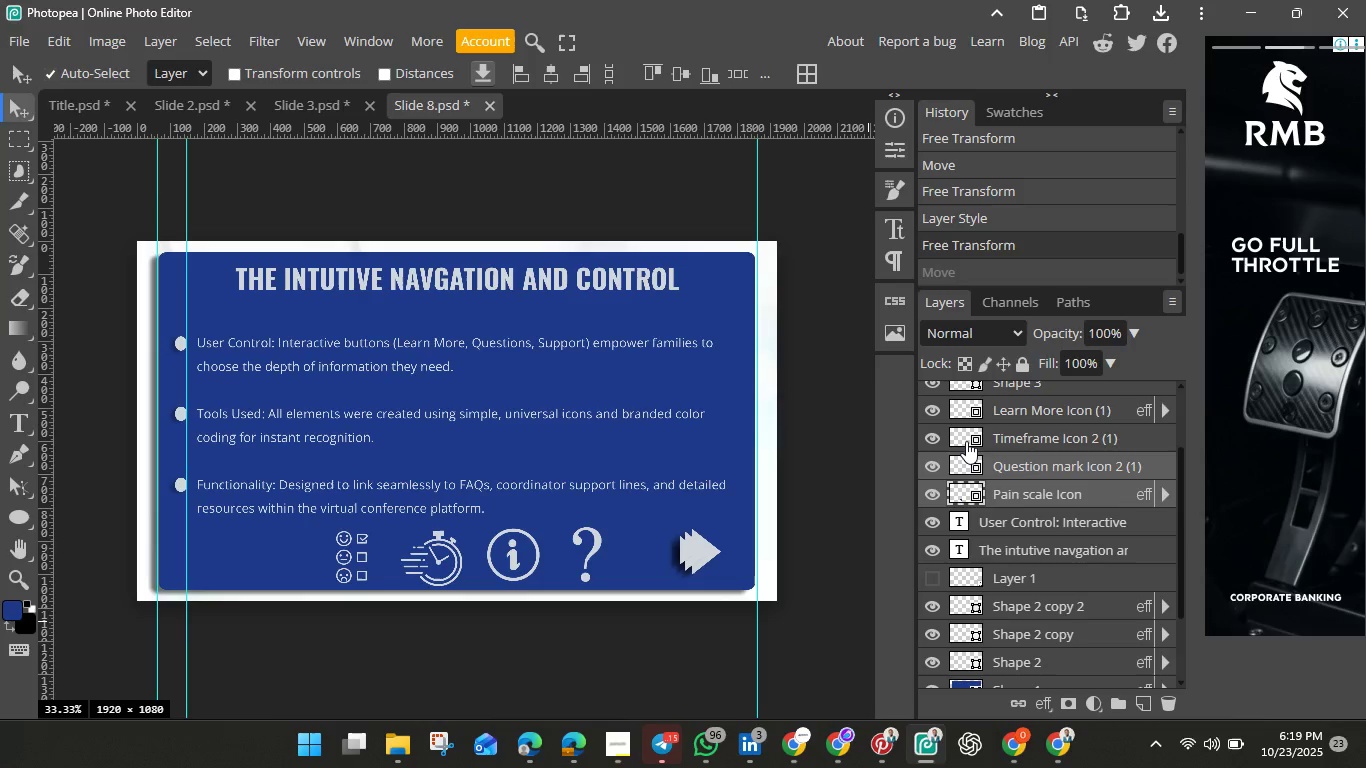 
left_click([966, 441])
 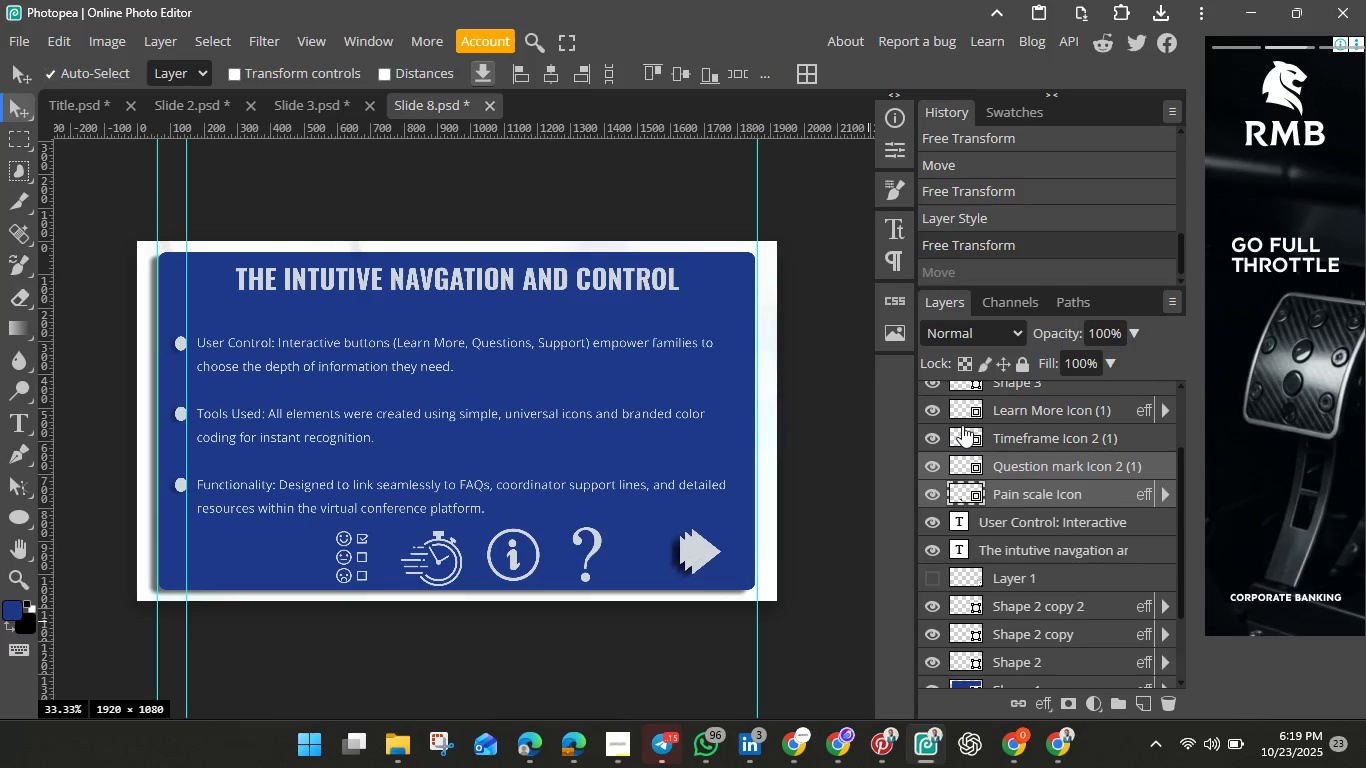 
hold_key(key=ShiftLeft, duration=1.51)
 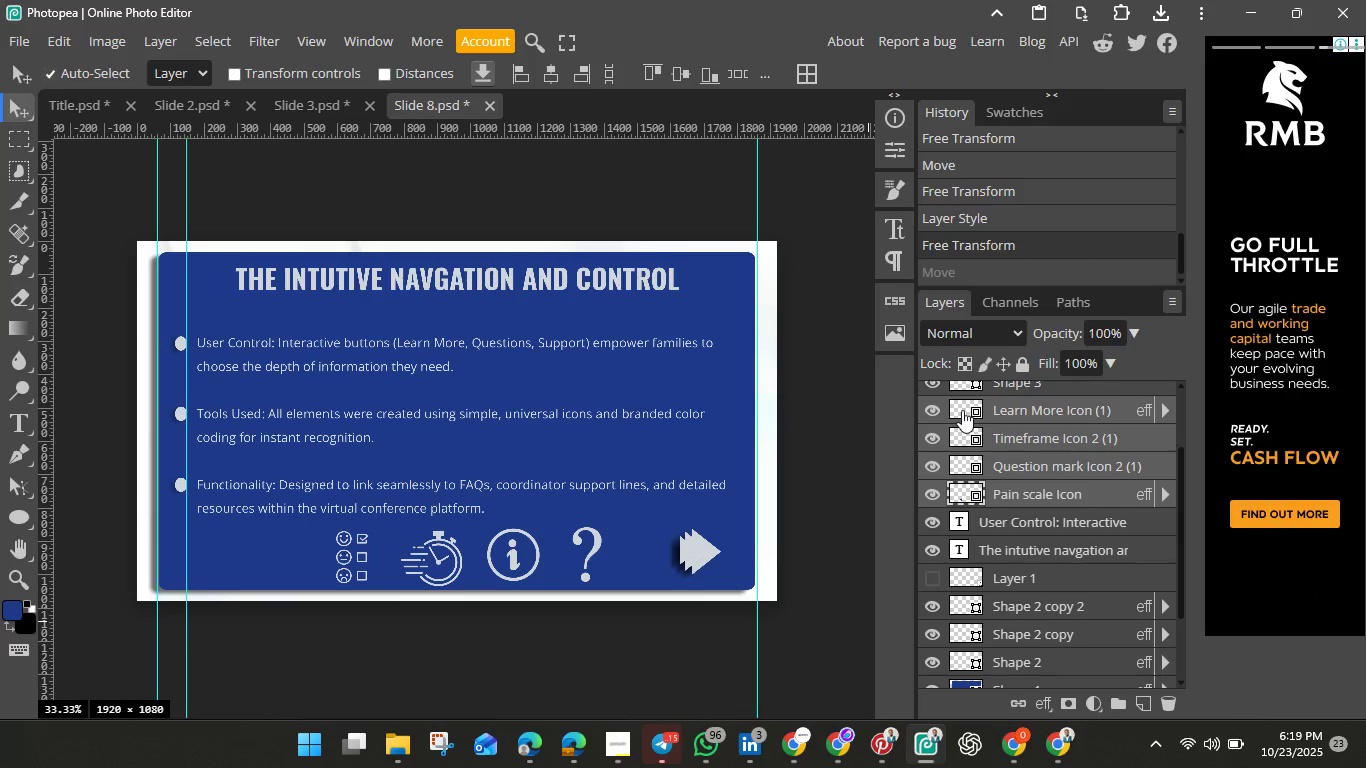 
hold_key(key=ShiftLeft, duration=0.71)
left_click([962, 410])
 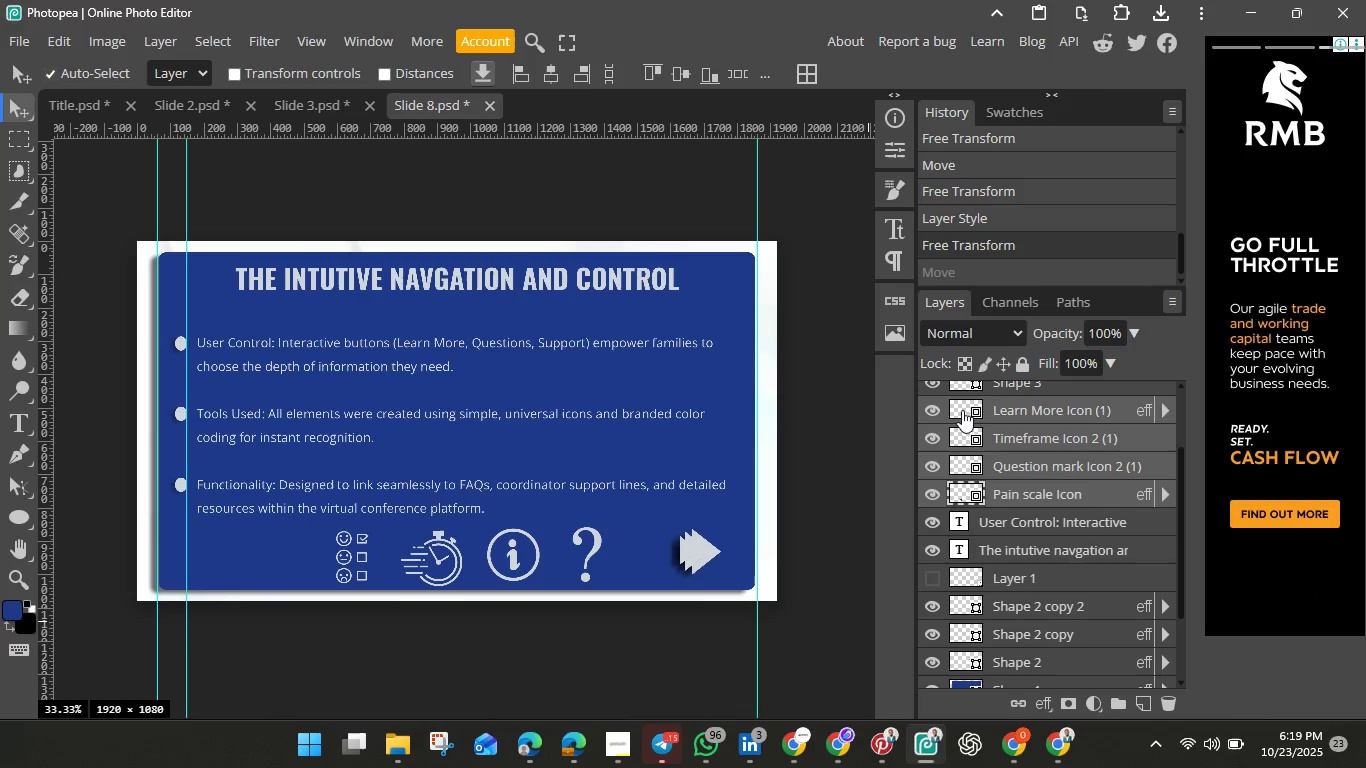 
key(Control+T)
 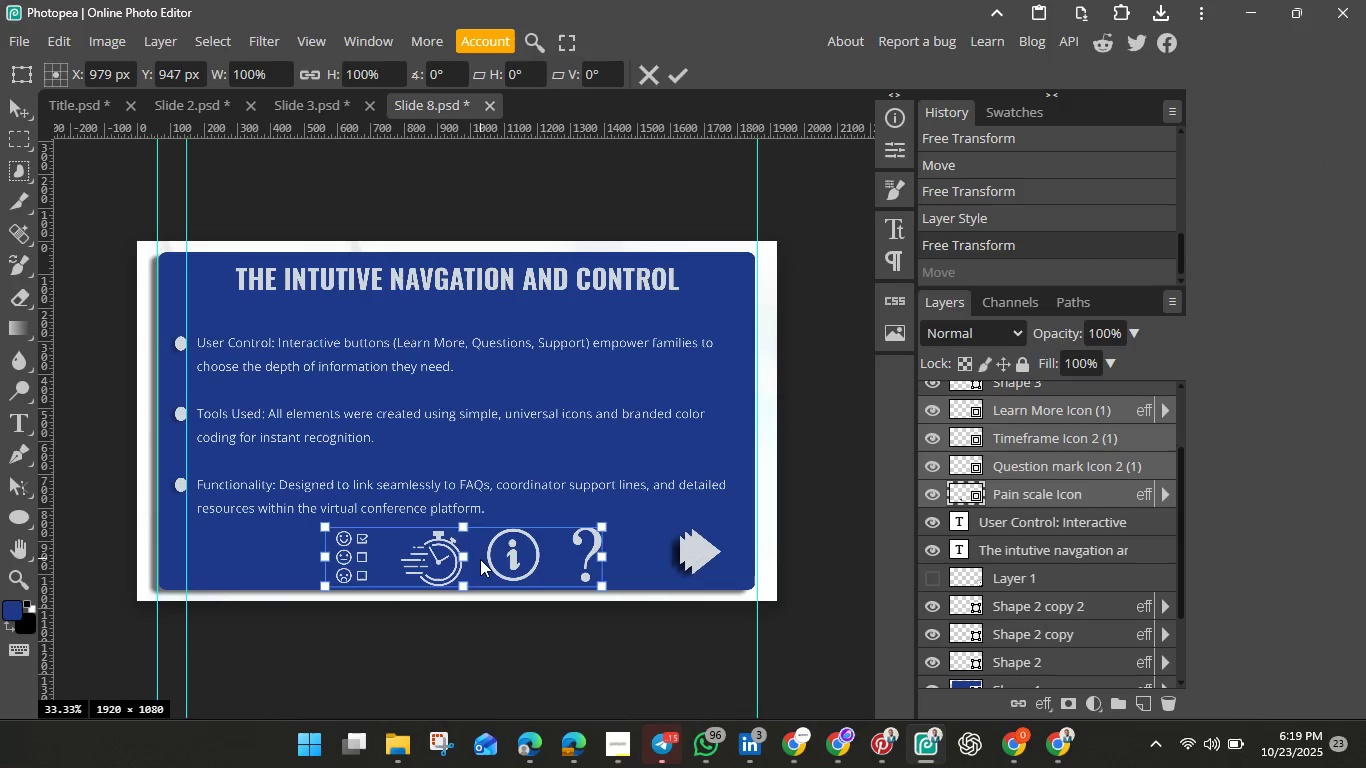 
left_click_drag(start_coordinate=[480, 559], to_coordinate=[465, 559])
 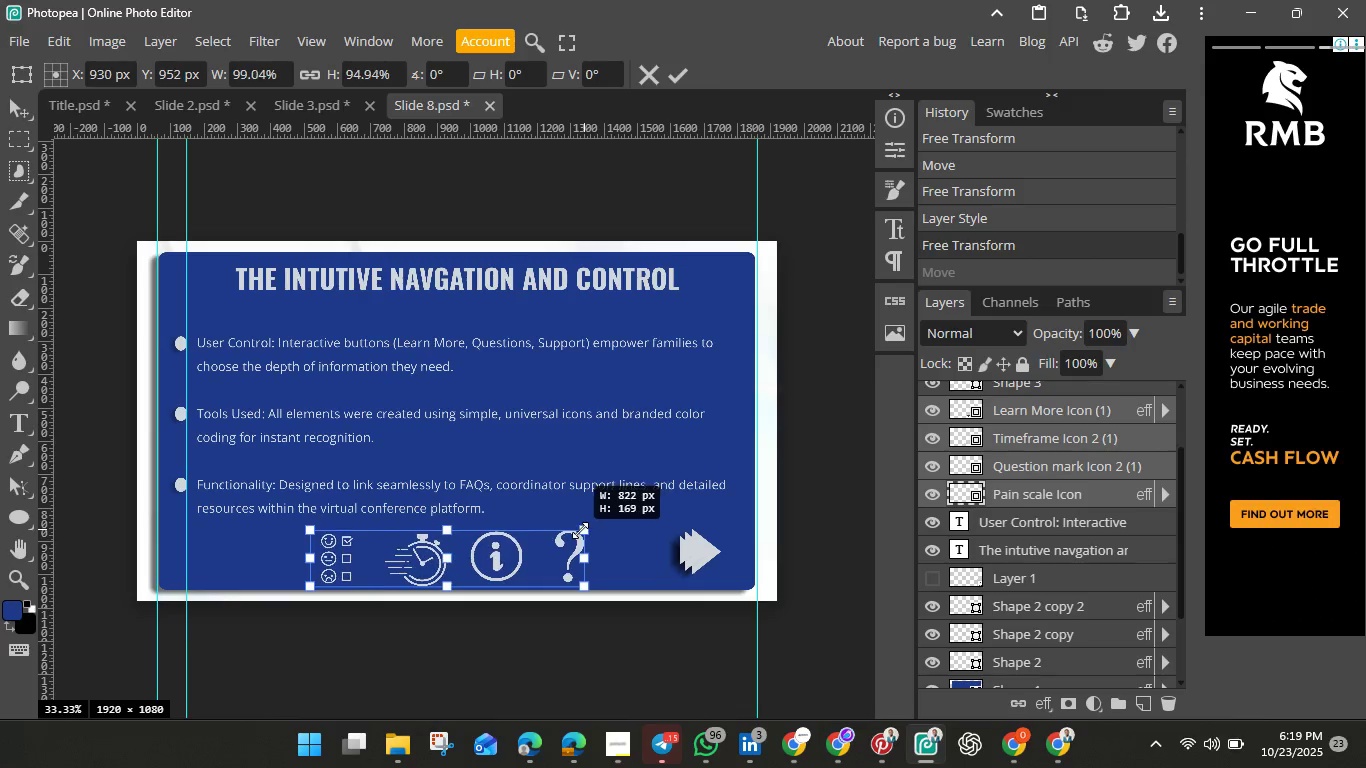 
left_click_drag(start_coordinate=[586, 529], to_coordinate=[561, 537])
 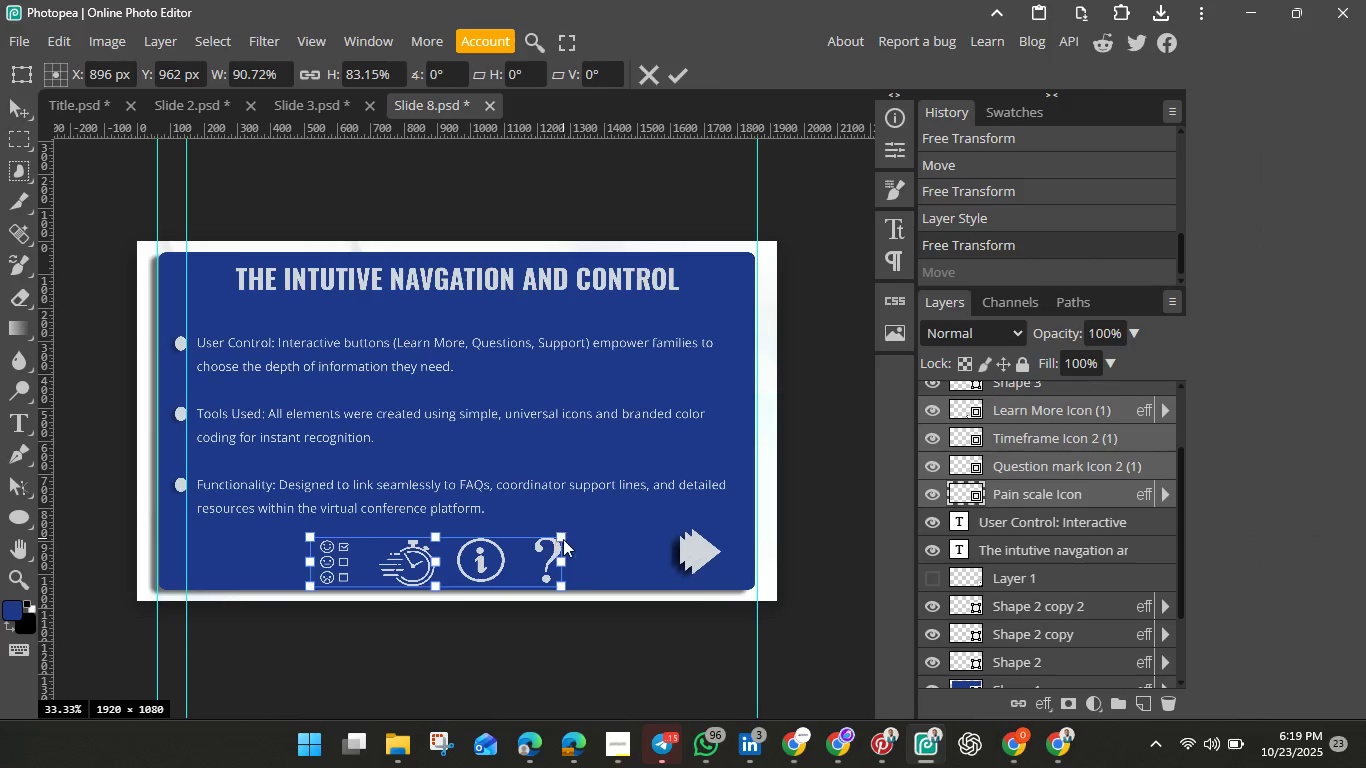 
key(Control+Z)
 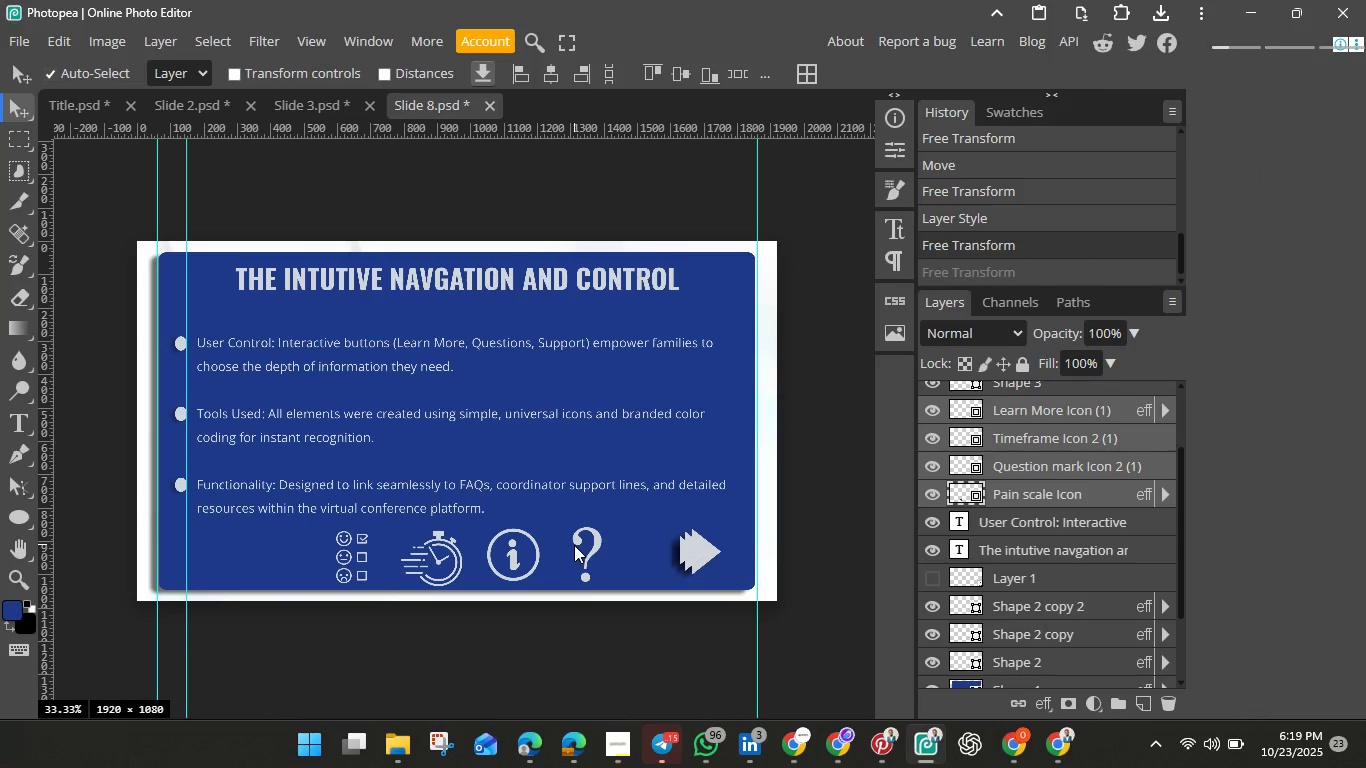 
key(Control+T)
 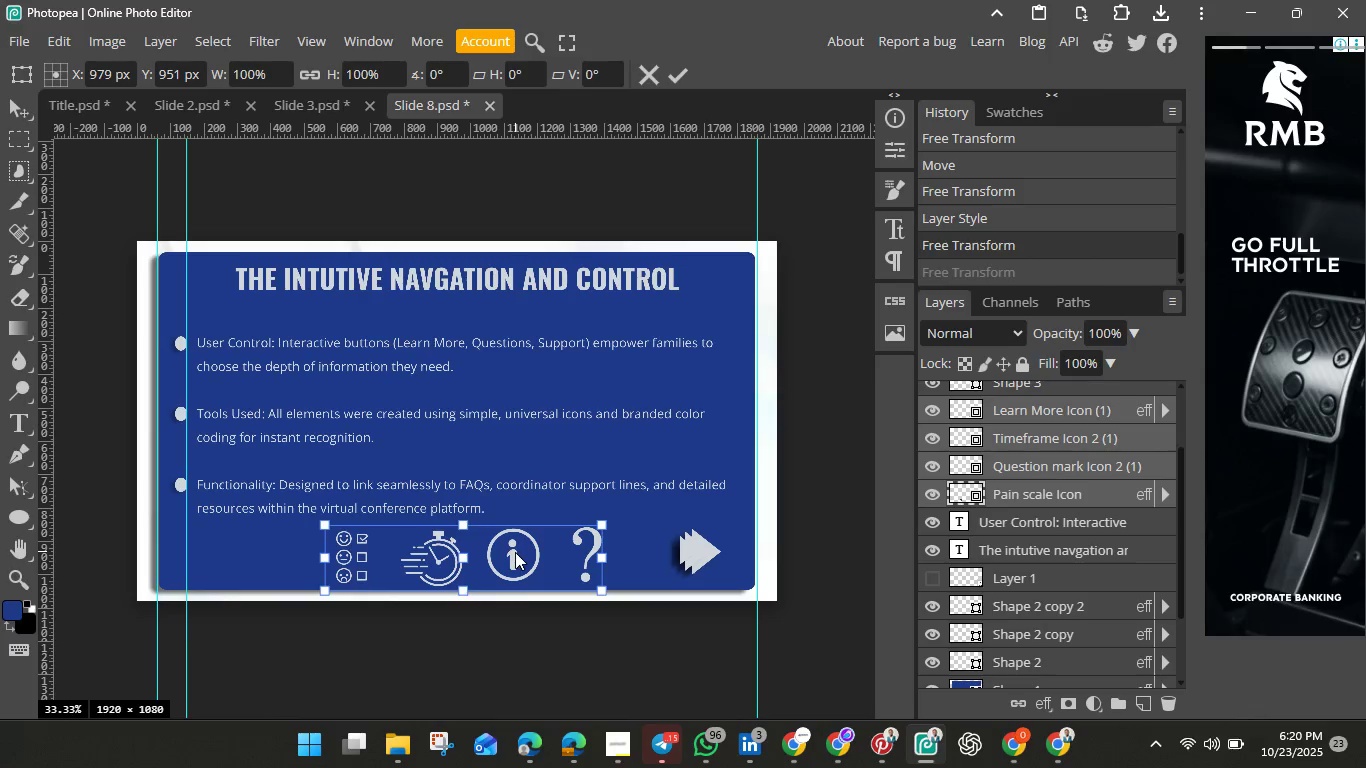 
left_click_drag(start_coordinate=[515, 552], to_coordinate=[374, 545])
 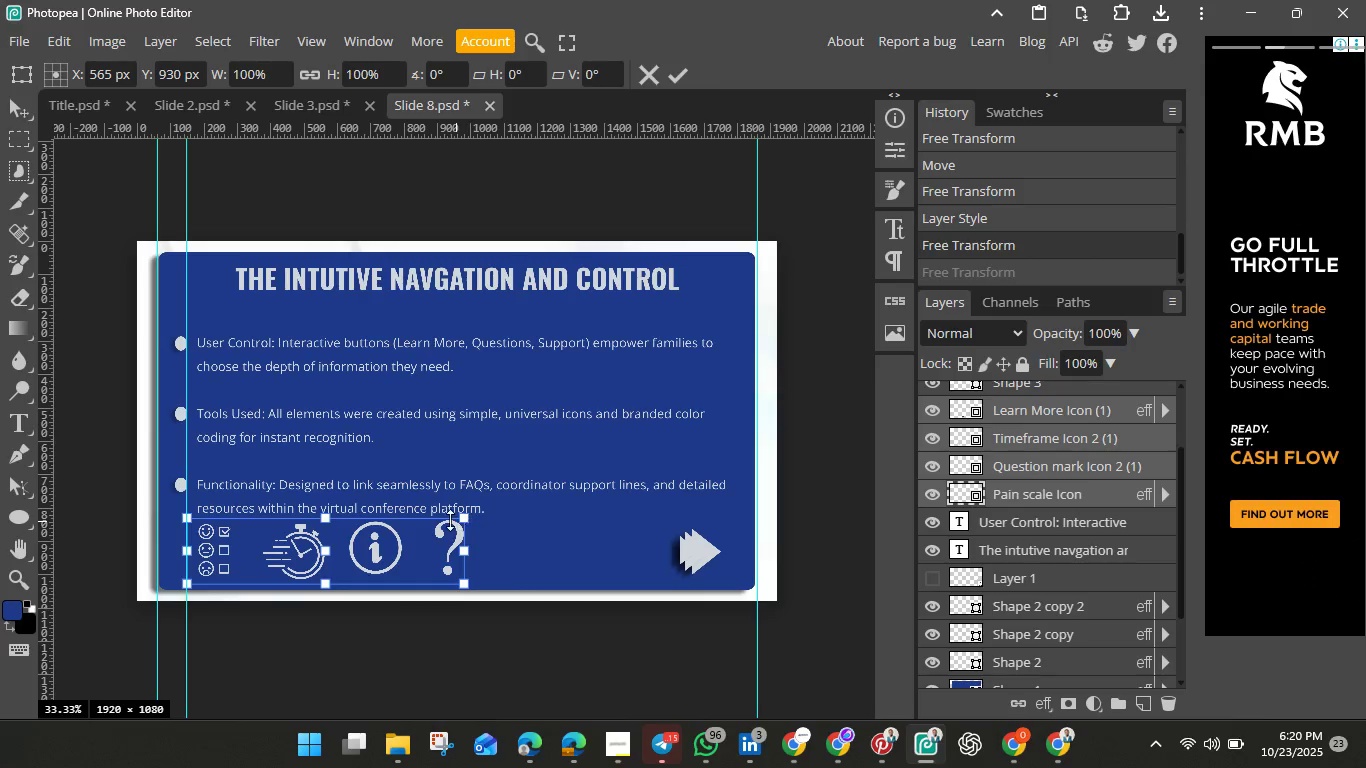 
hold_key(key=ShiftLeft, duration=1.52)
left_click_drag(start_coordinate=[464, 516], to_coordinate=[381, 544])
 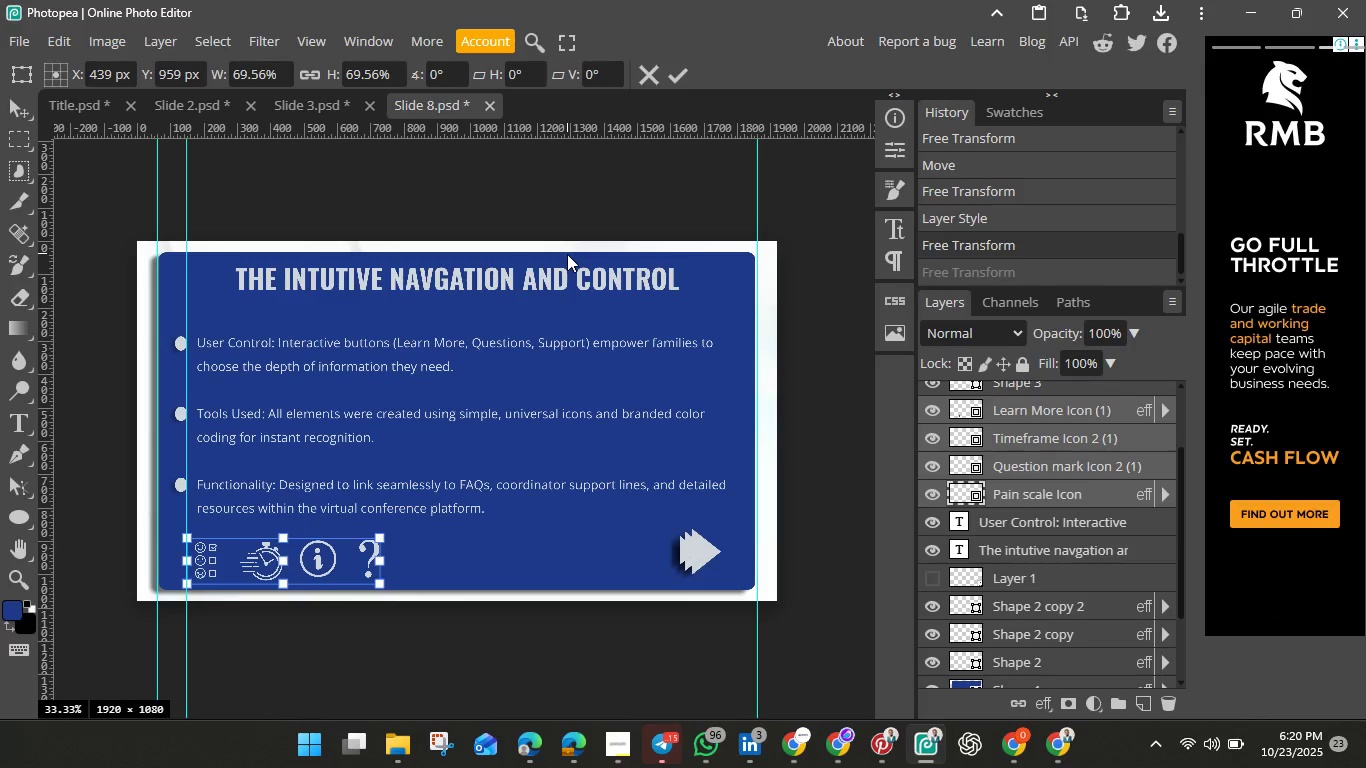 
hold_key(key=ShiftLeft, duration=1.54)
 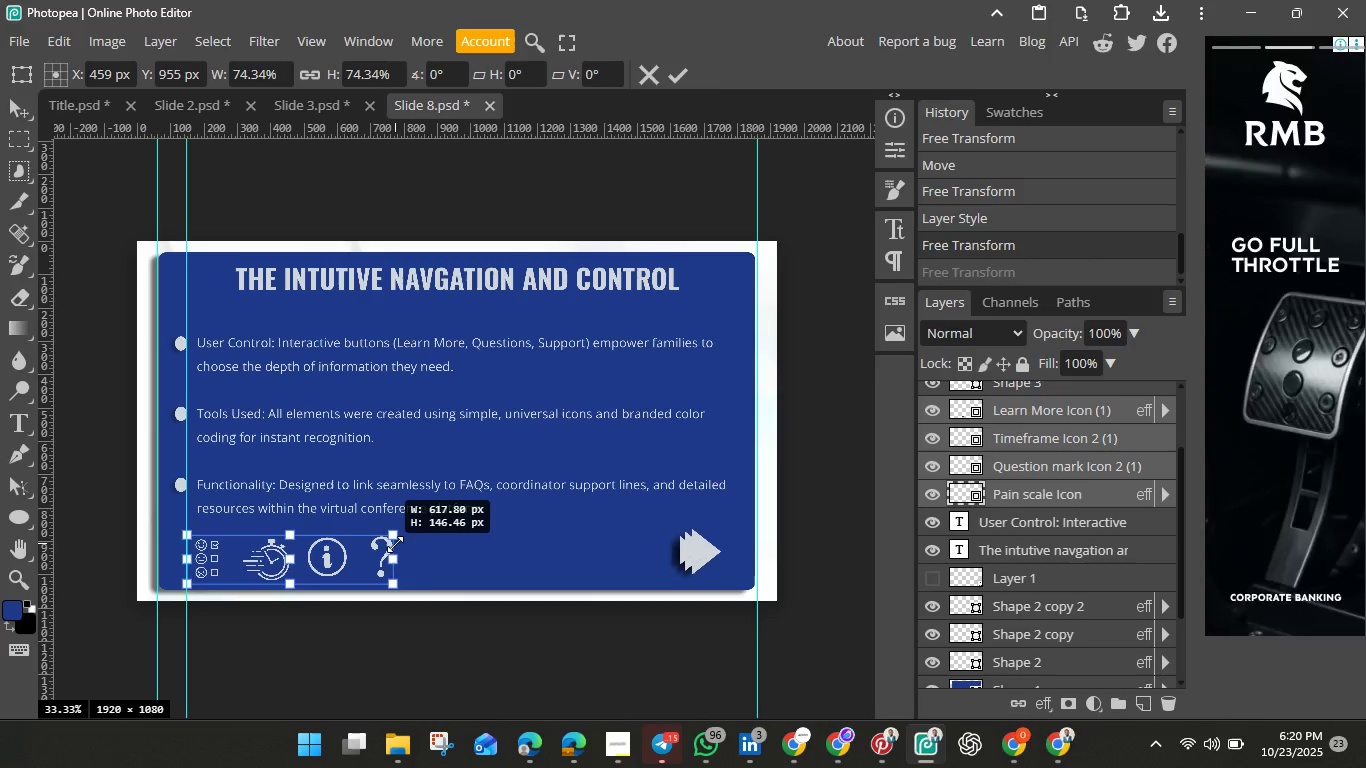 
hold_key(key=ShiftLeft, duration=1.57)
 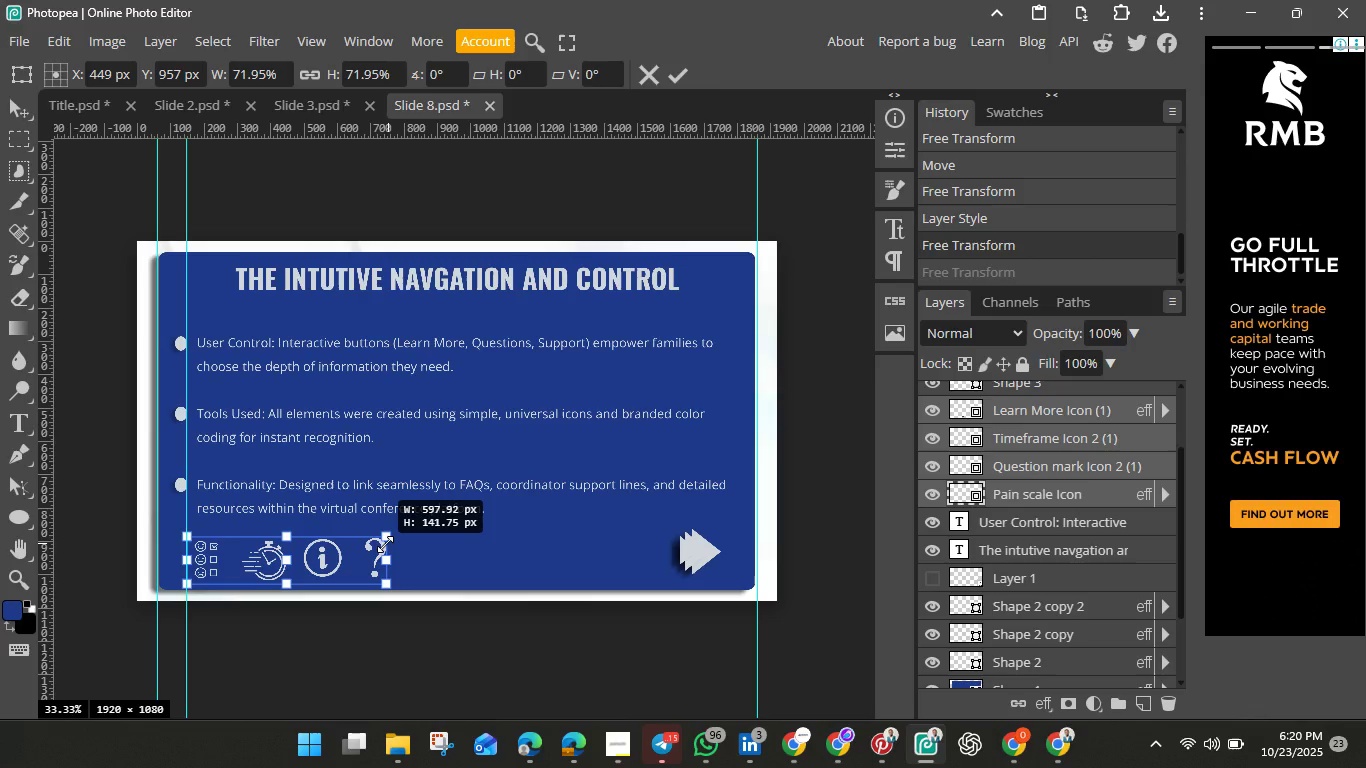 
hold_key(key=ShiftLeft, duration=1.58)
 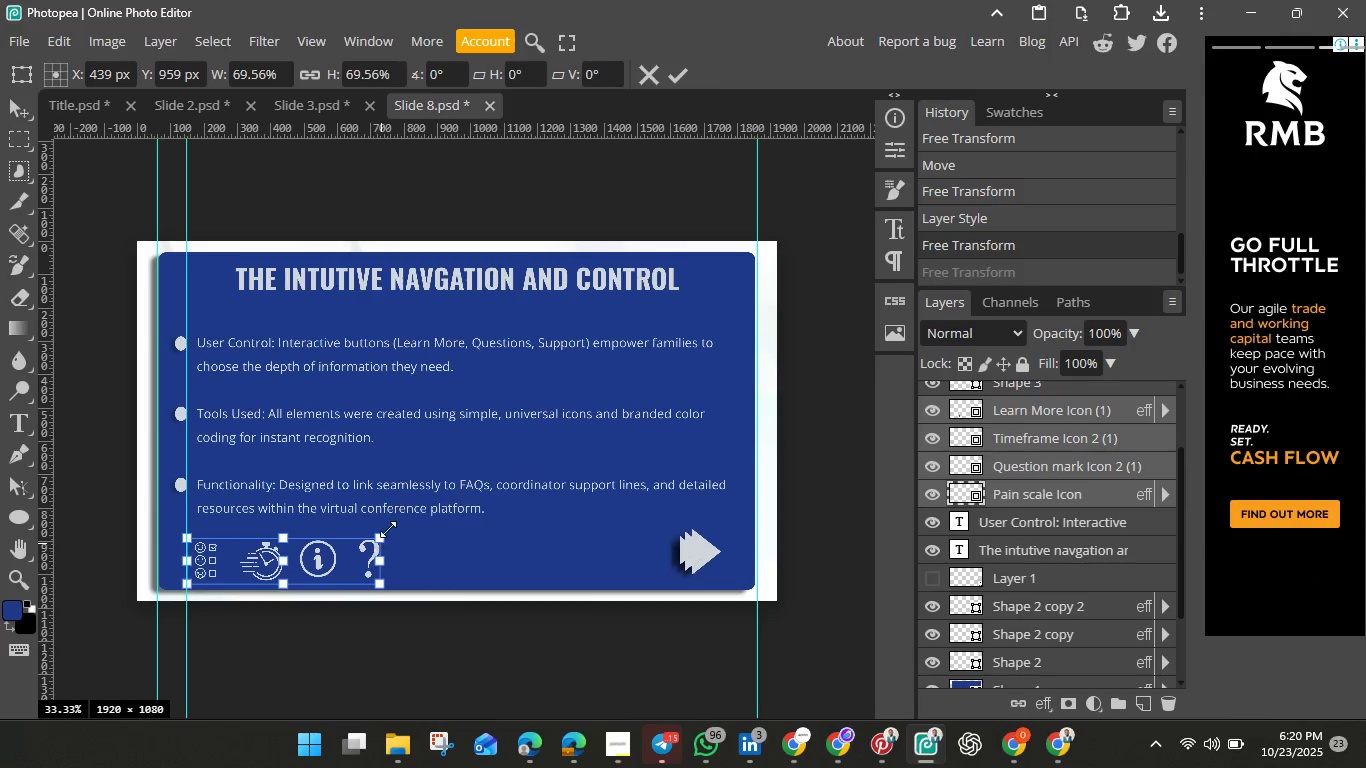 
hold_key(key=ShiftLeft, duration=0.7)
 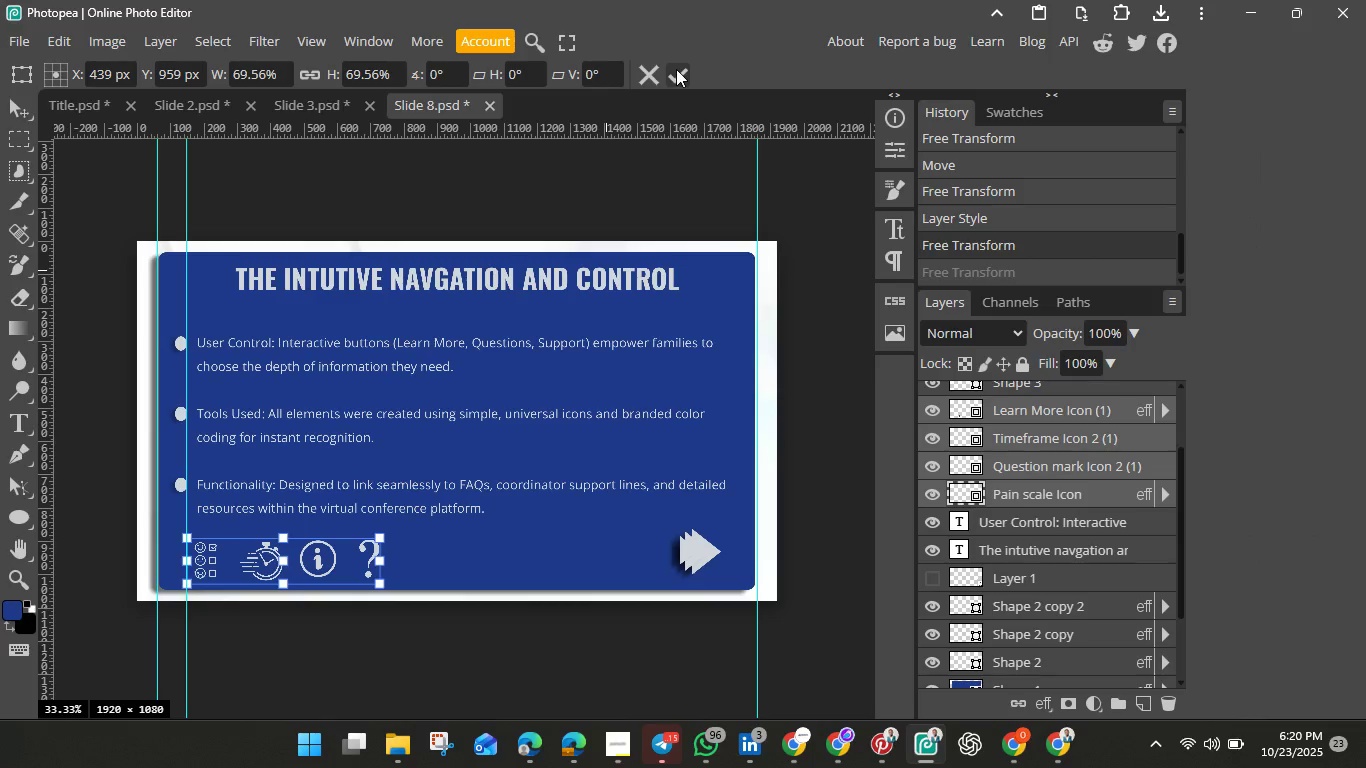 
left_click([675, 68])
 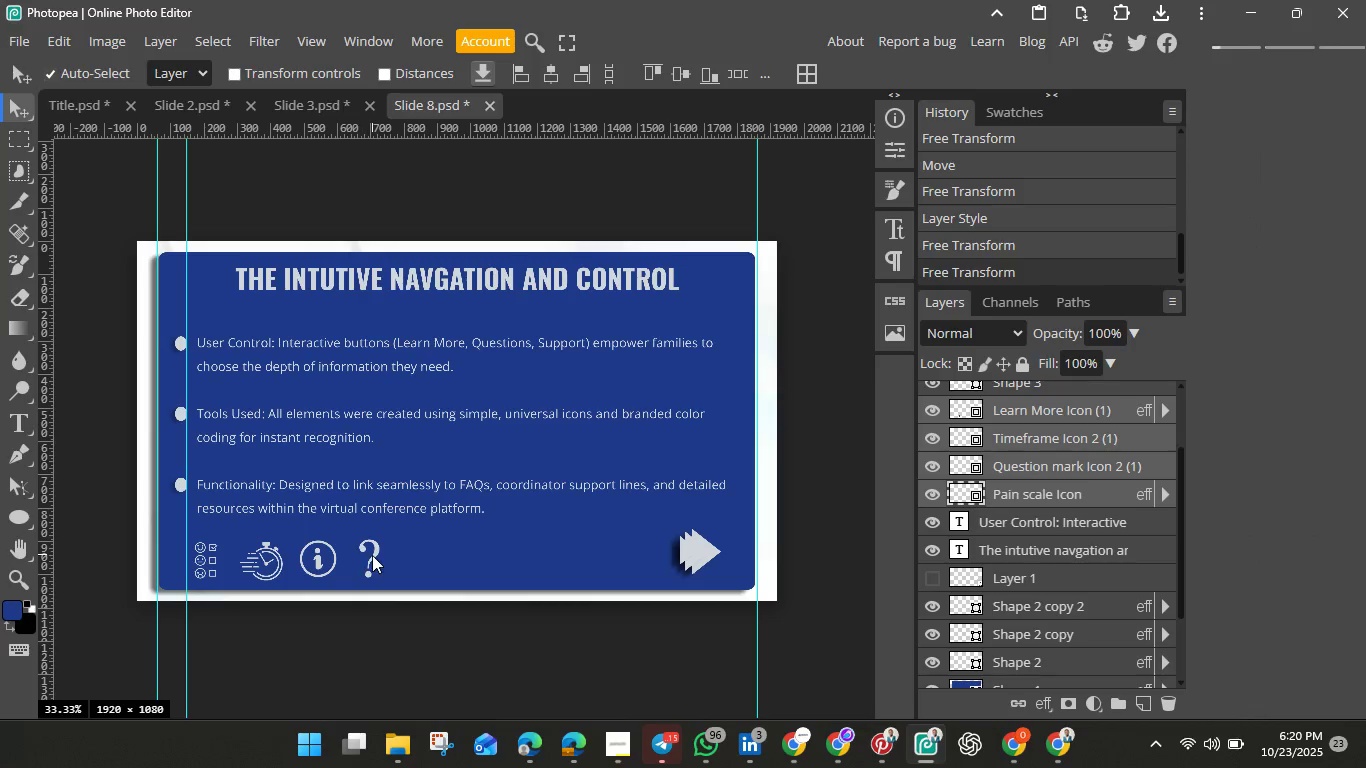 
left_click([373, 555])
 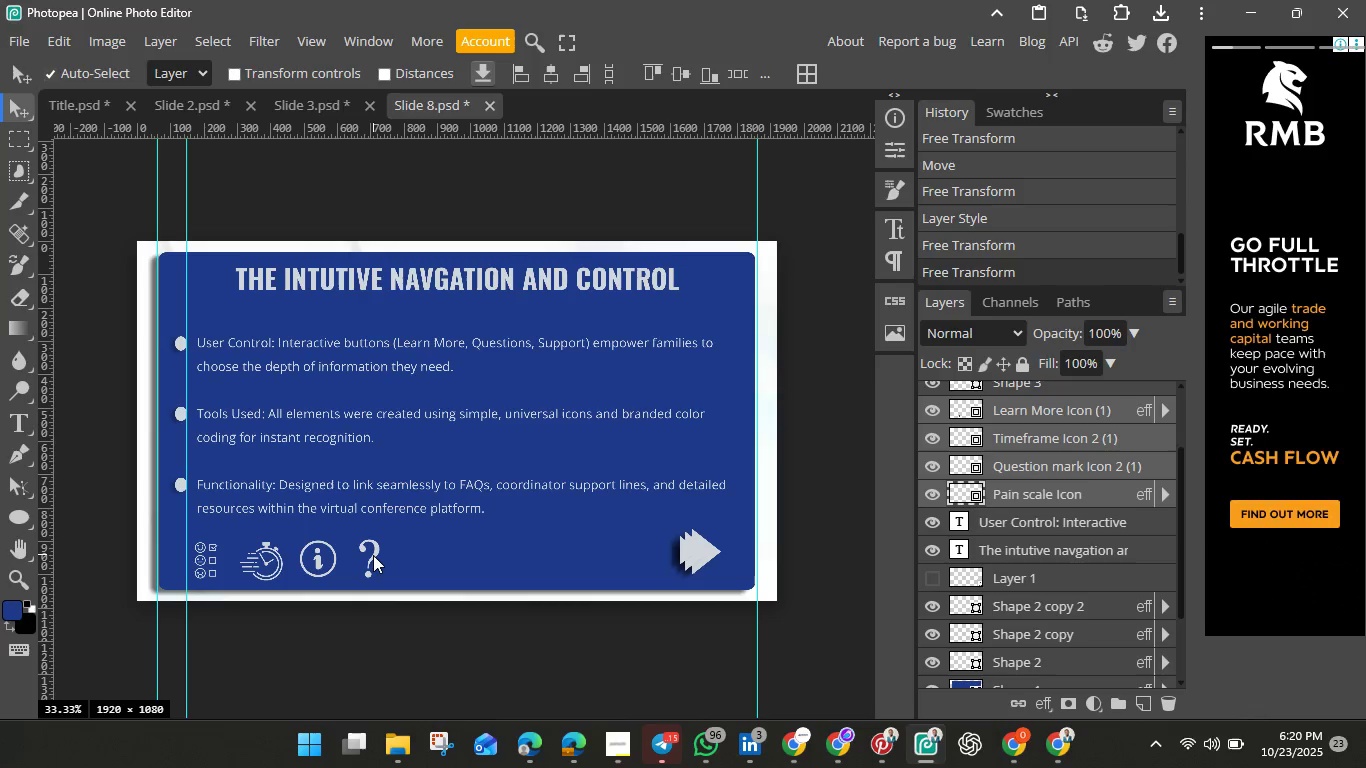 
left_click([373, 555])
 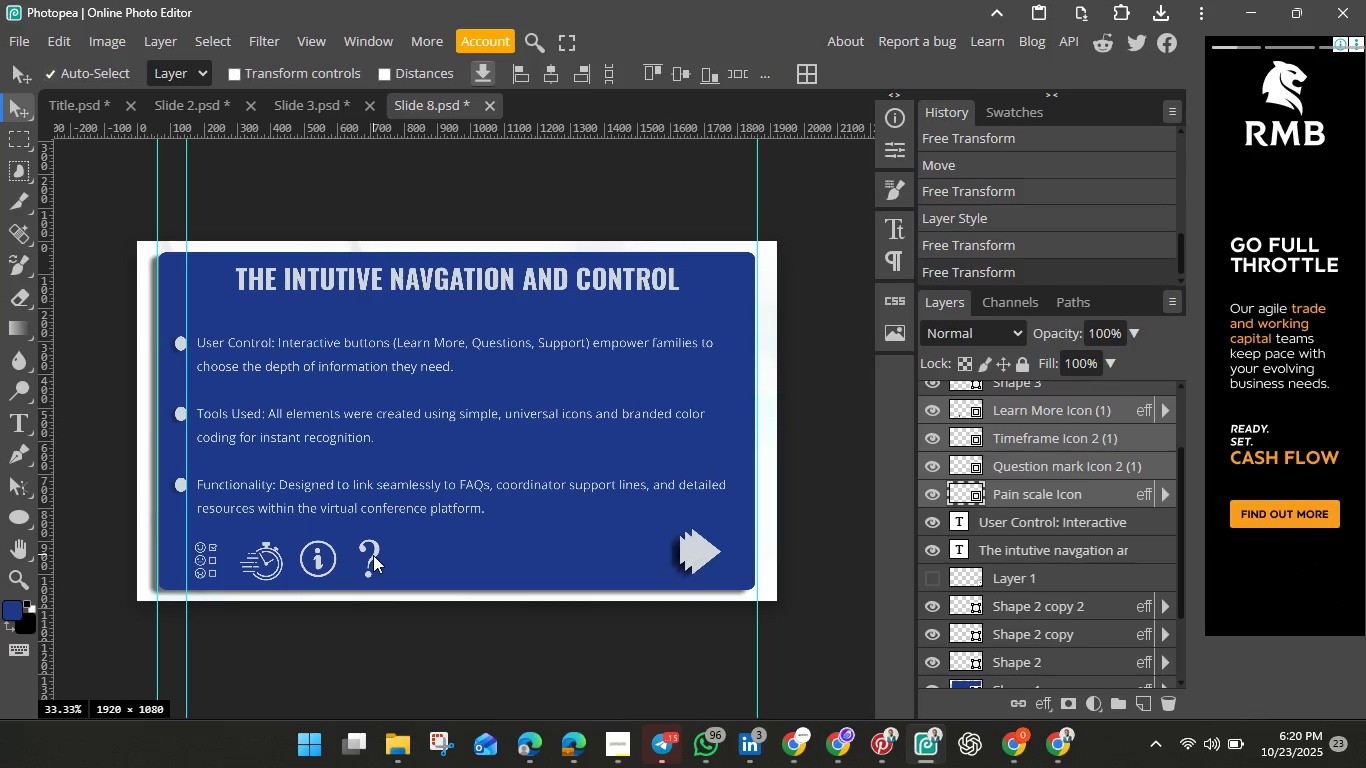 
left_click([373, 555])
 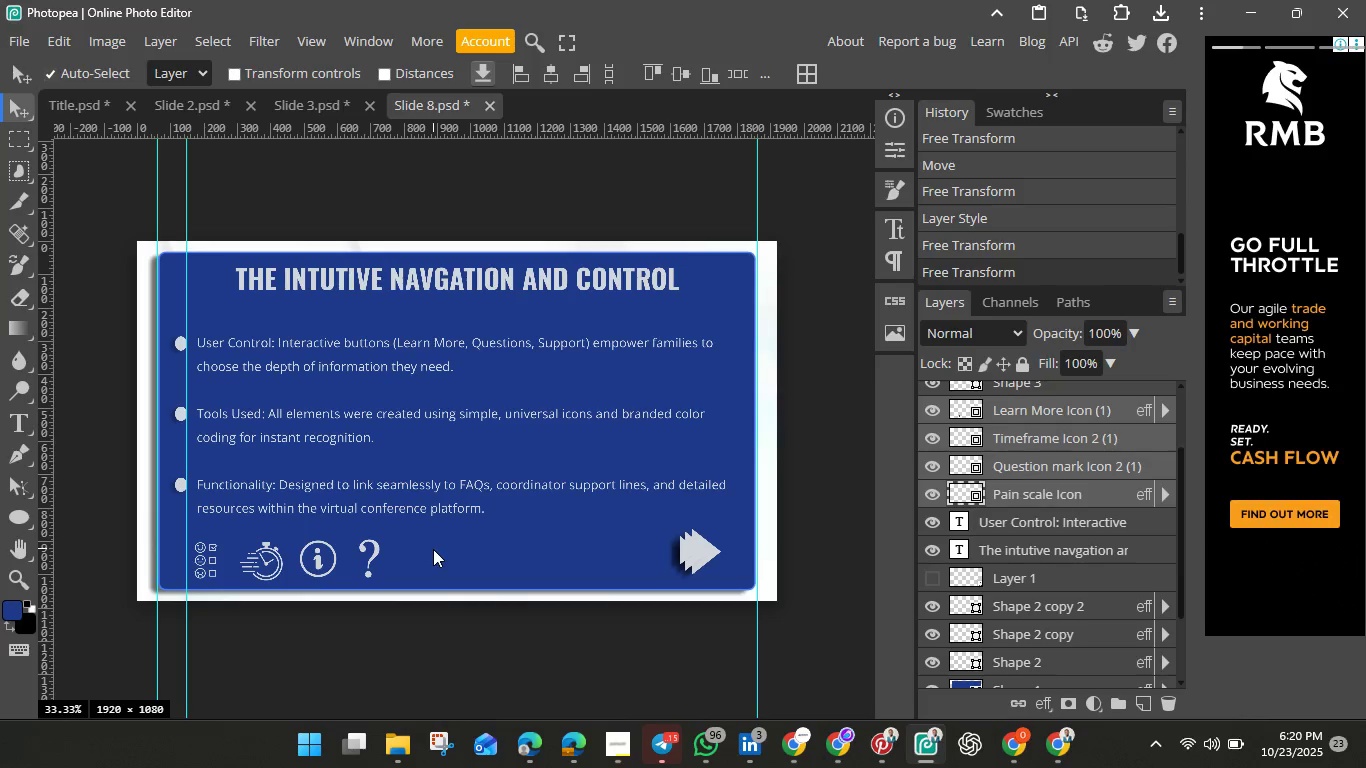 
left_click([433, 549])
 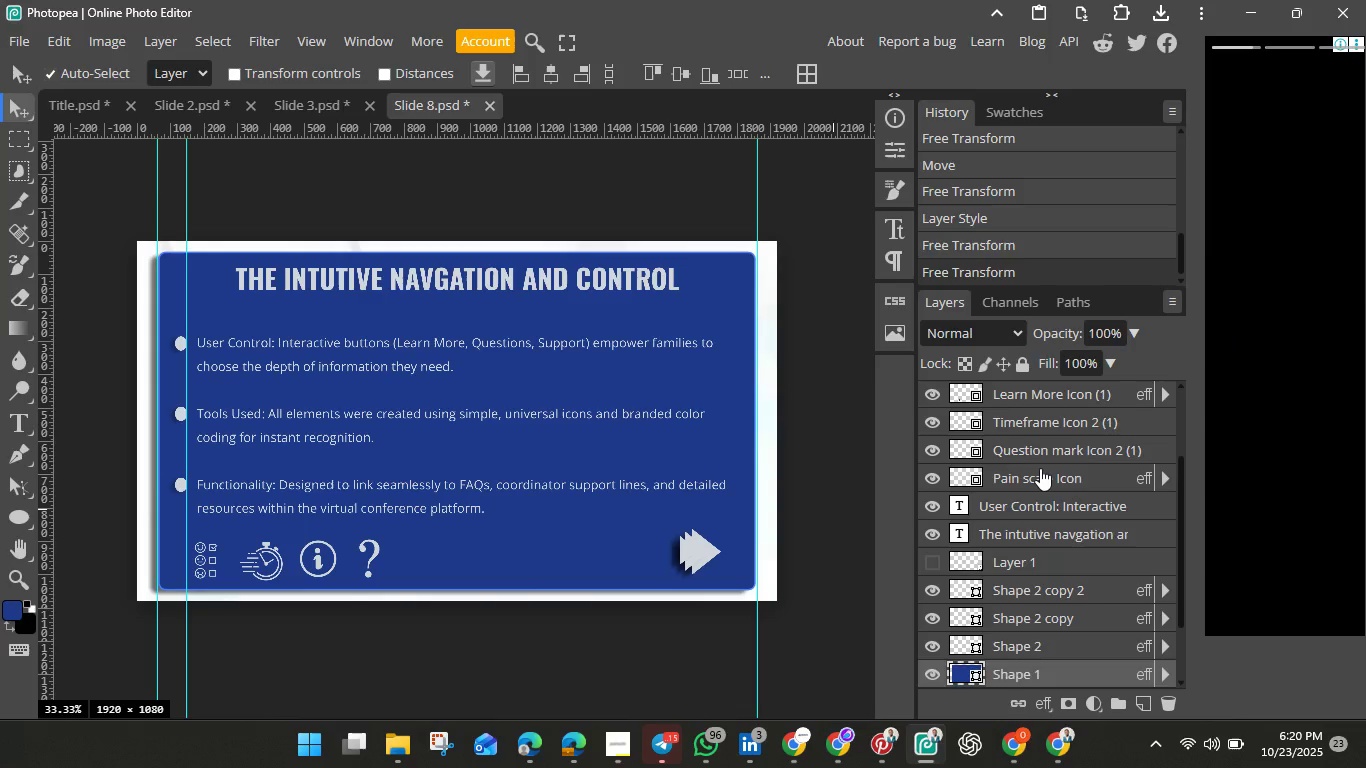 
scroll: coordinate [1040, 468], scroll_direction: up, amount: 2.0
 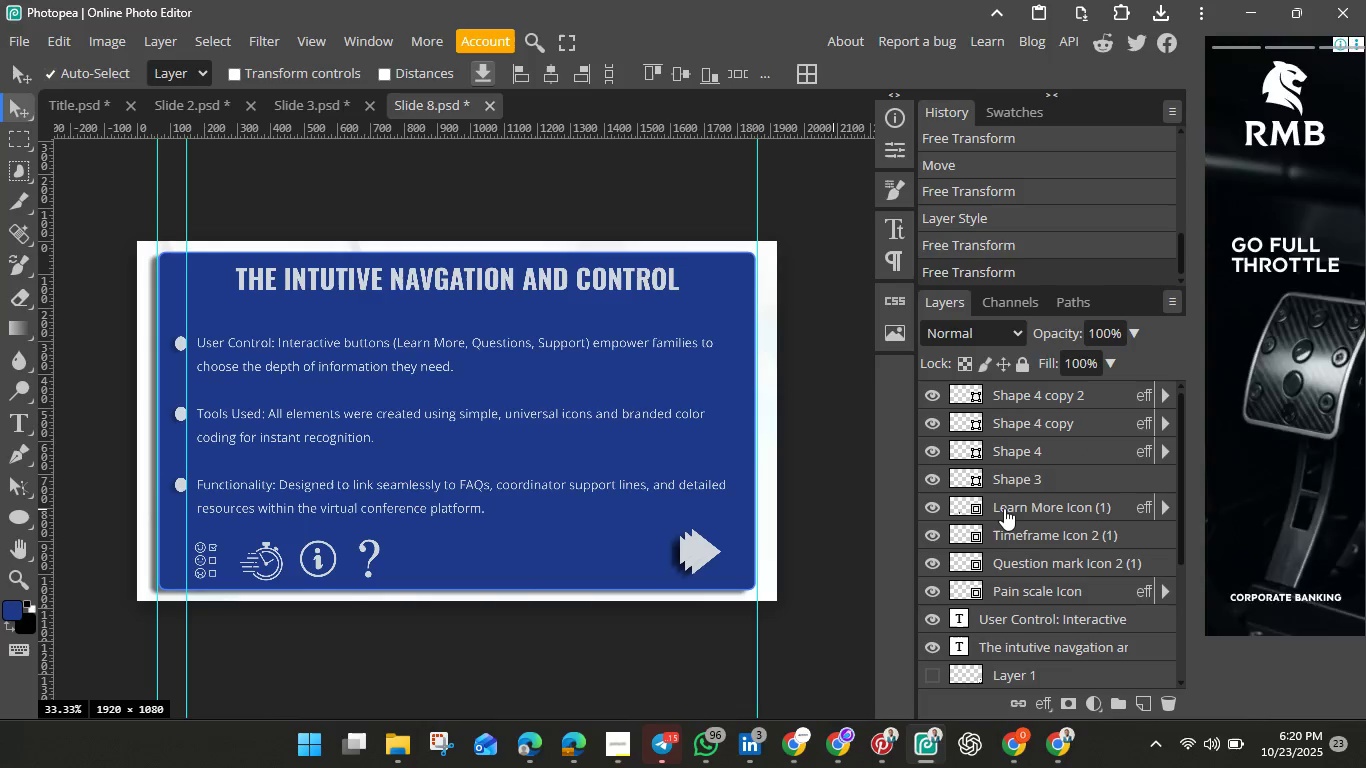 
left_click([1004, 508])
 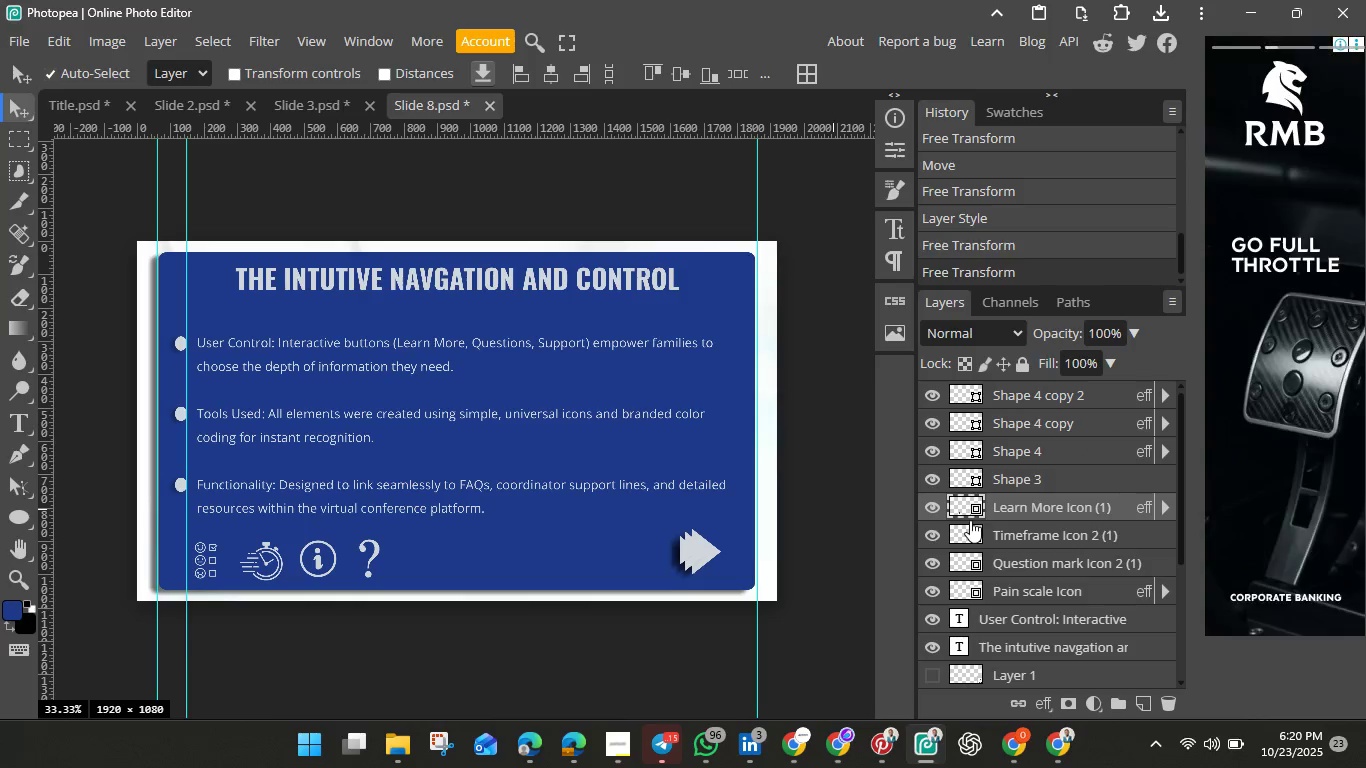 
key(Control+T)
 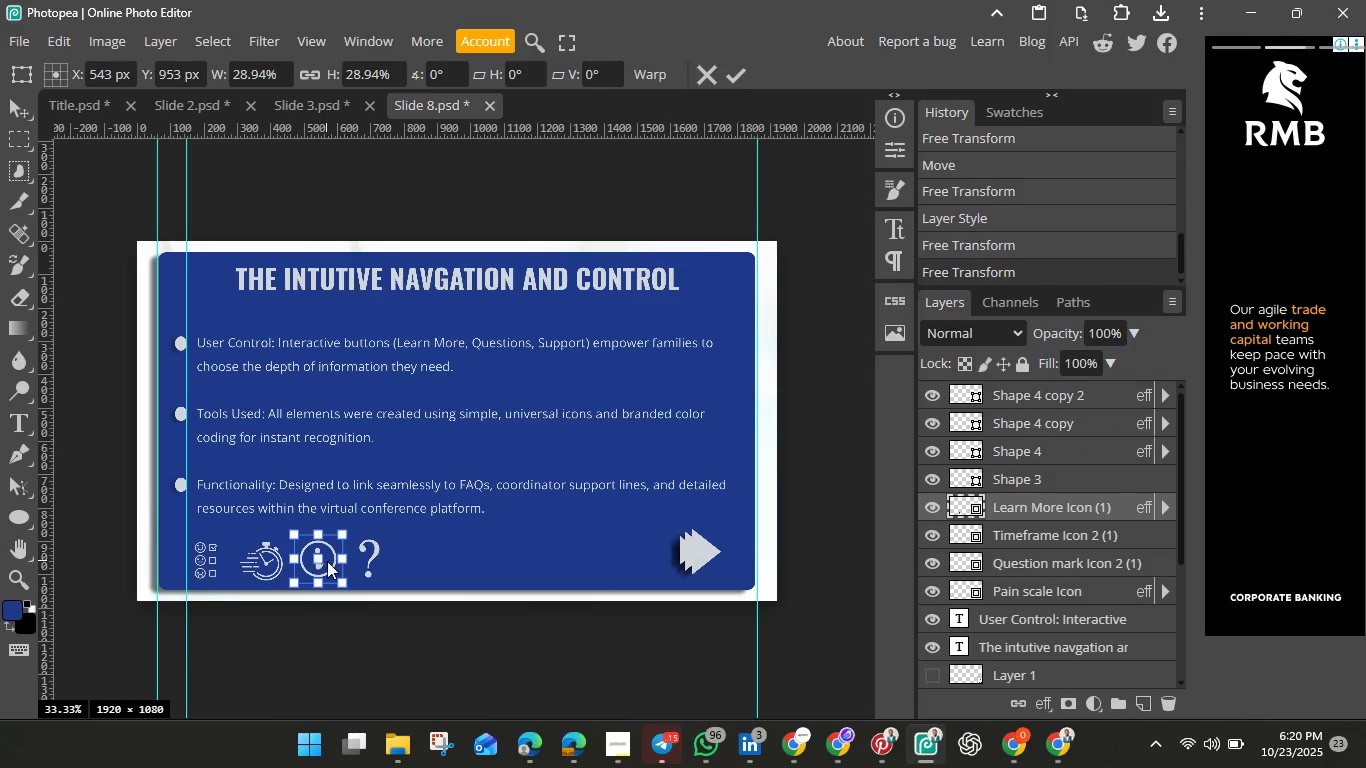 
left_click_drag(start_coordinate=[330, 562], to_coordinate=[431, 563])
 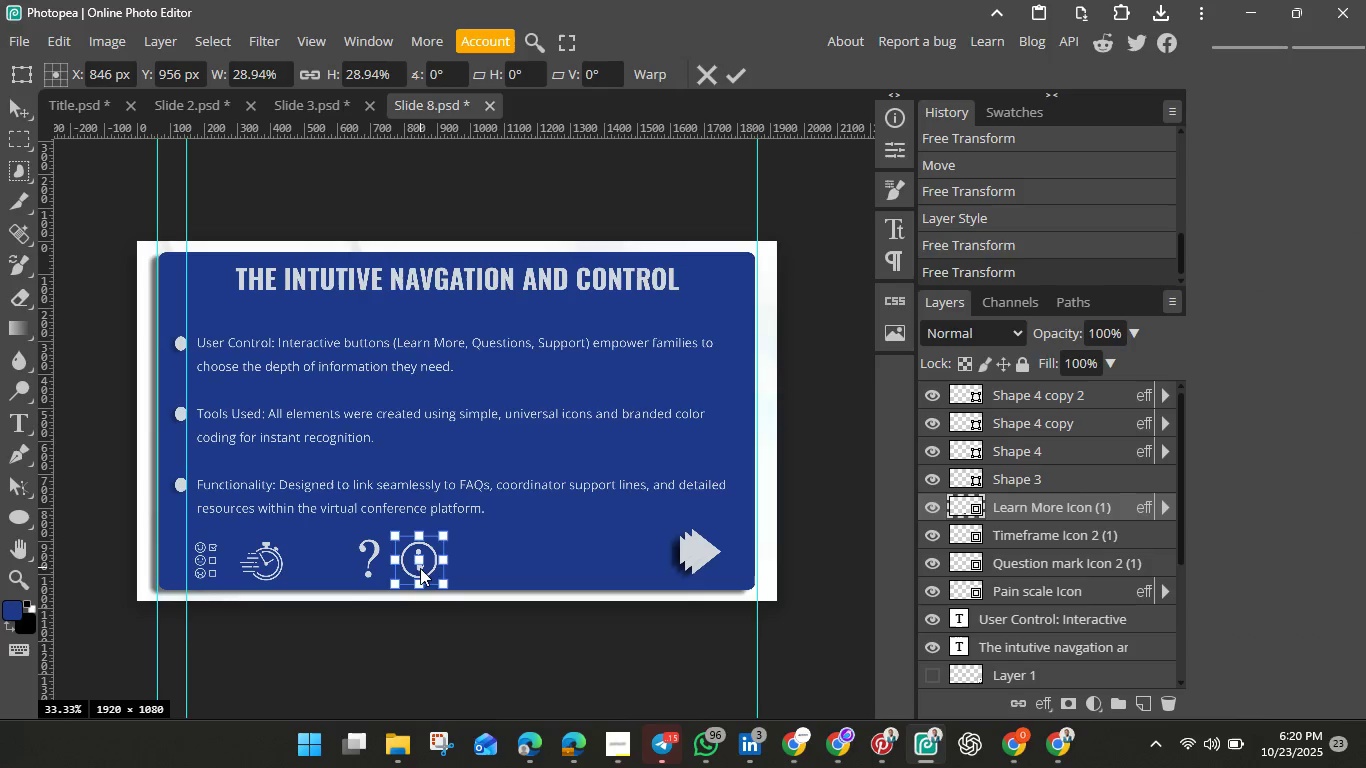 
left_click_drag(start_coordinate=[420, 568], to_coordinate=[333, 569])
 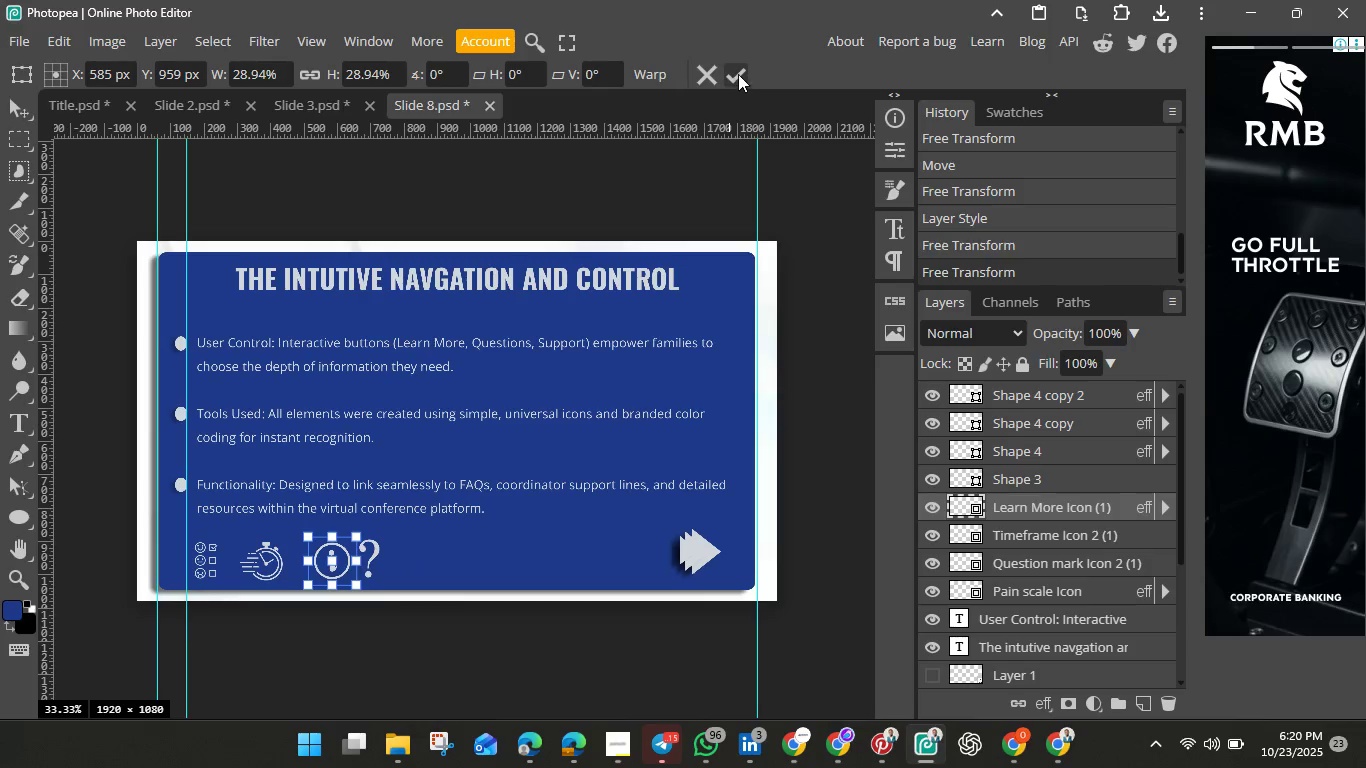 
left_click([738, 74])
 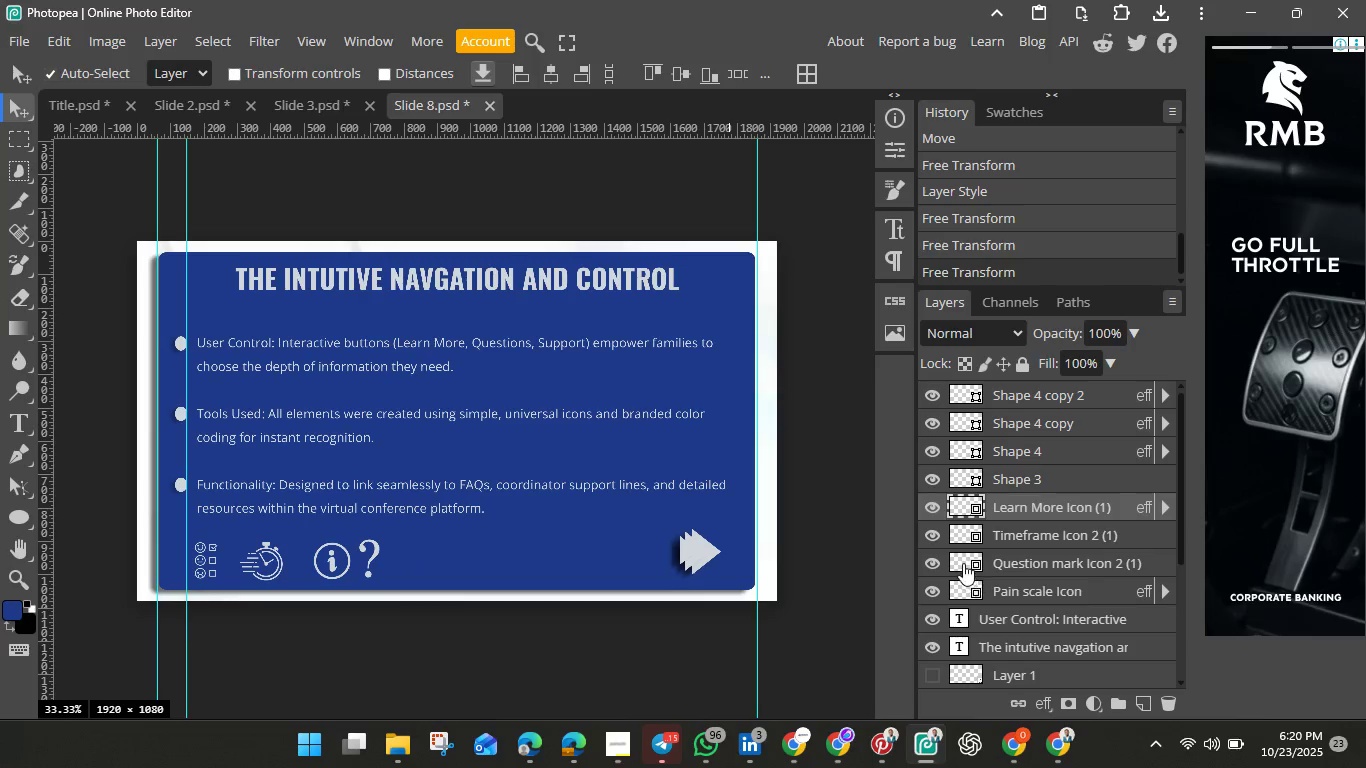 
left_click([963, 562])
 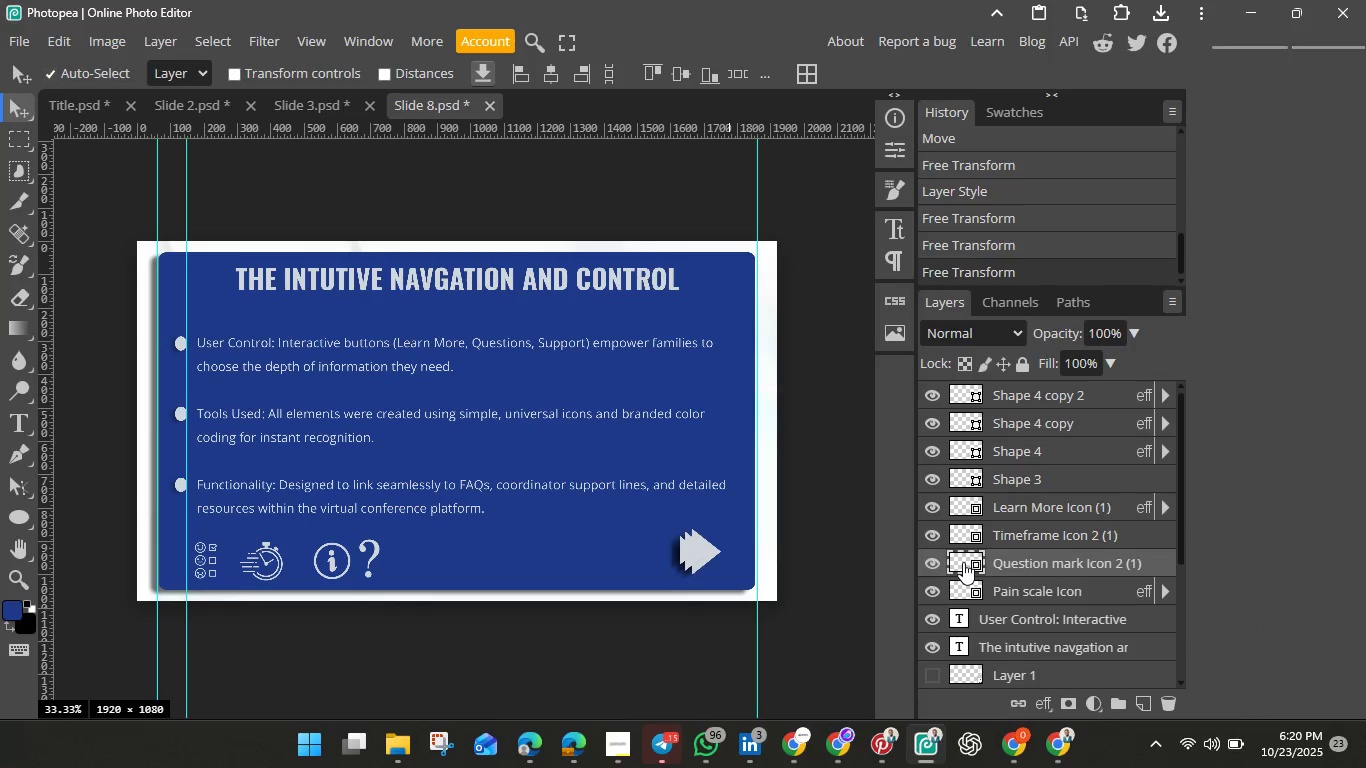 
hold_key(key=ControlLeft, duration=1.51)
 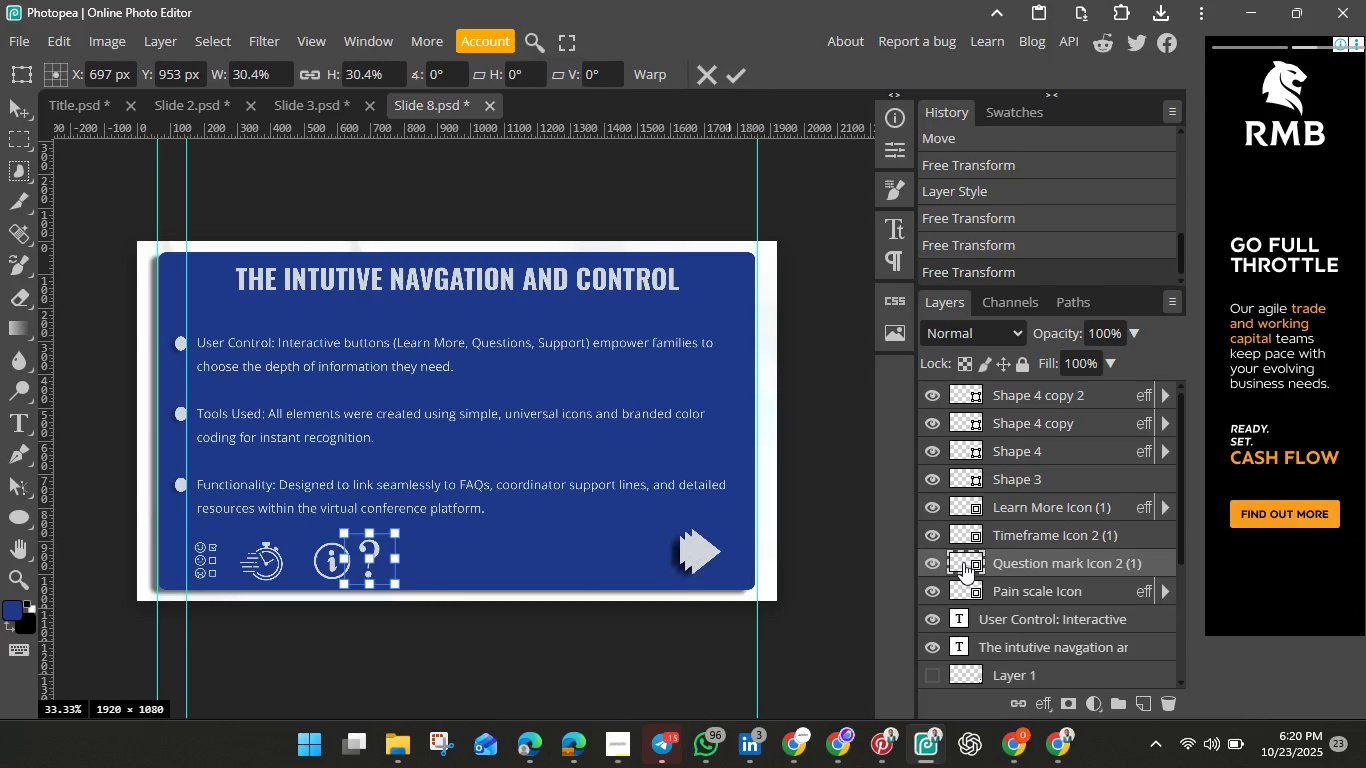 
key(Control+T)
 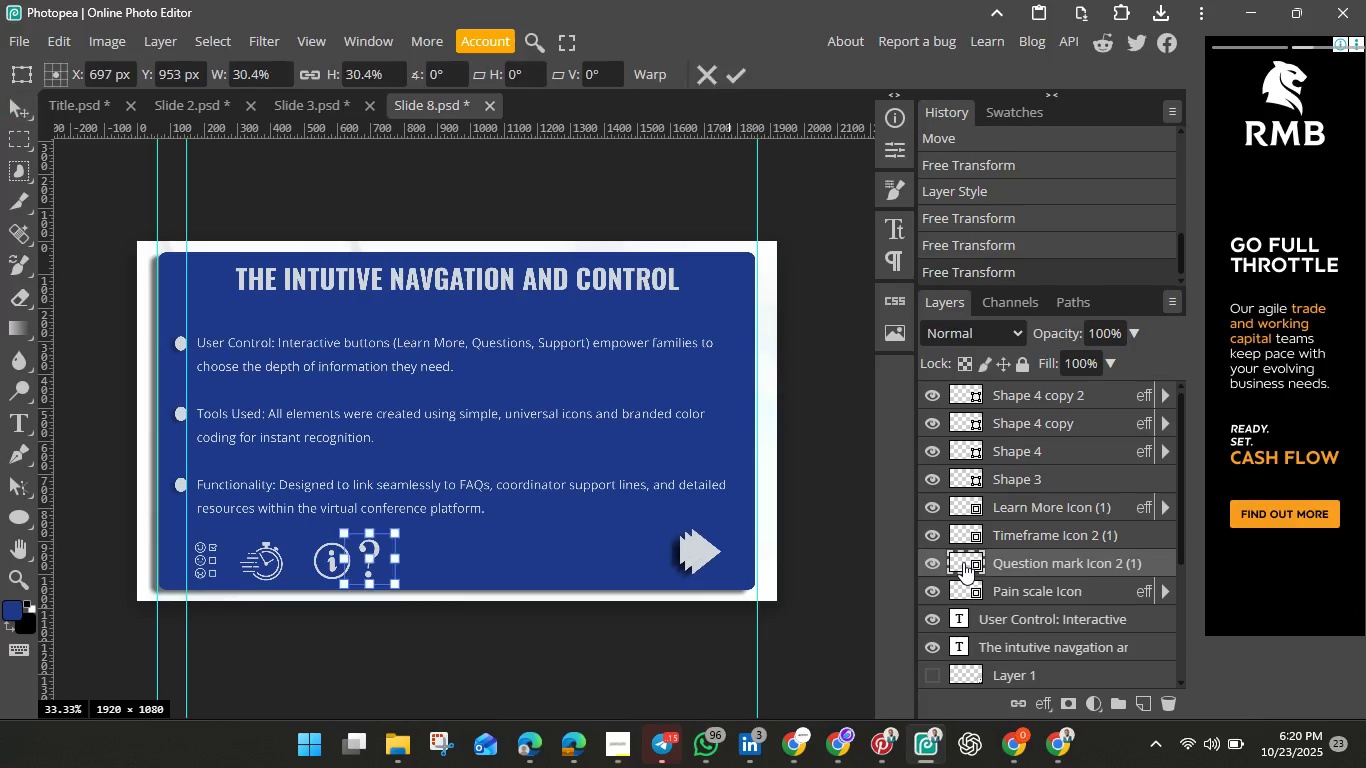 
left_click_drag(start_coordinate=[384, 567], to_coordinate=[418, 568])
 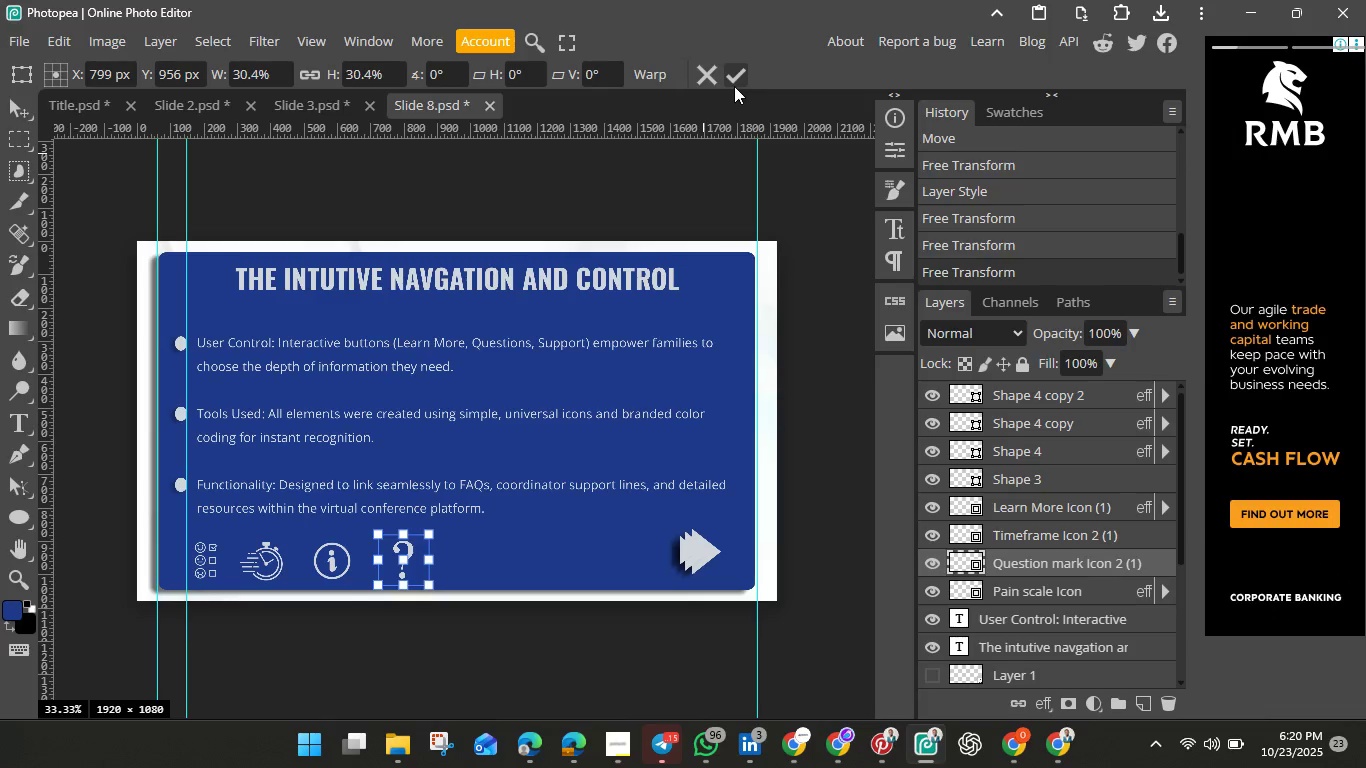 
left_click([734, 86])
 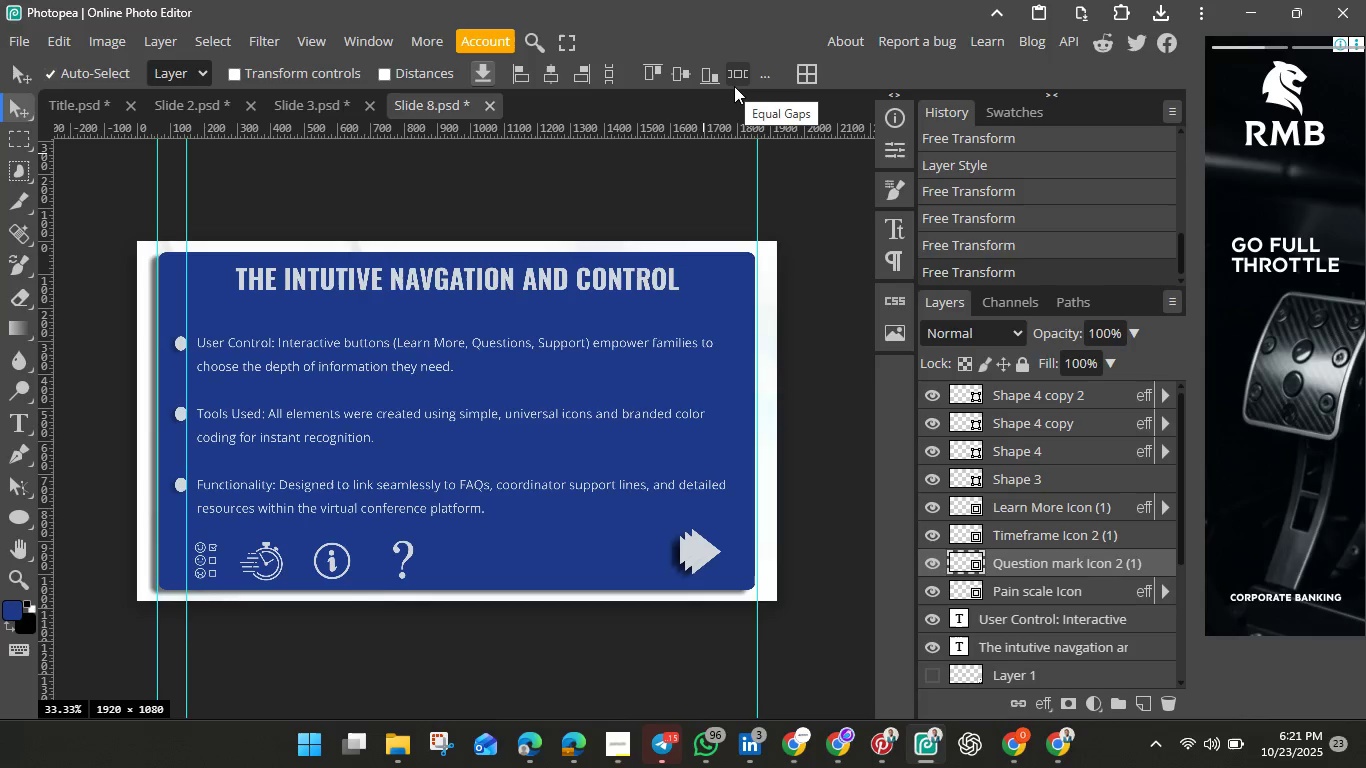 
wait(31.34)
 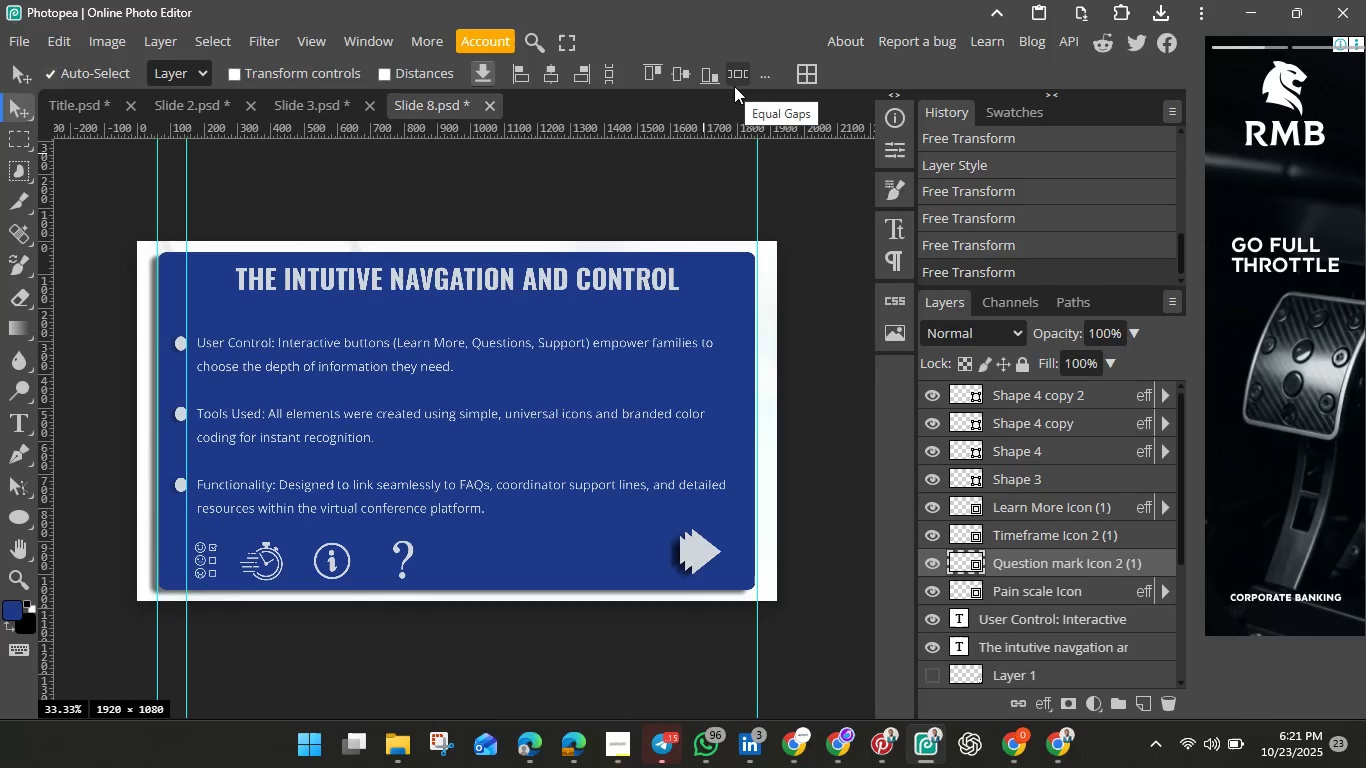 
left_click([493, 210])
 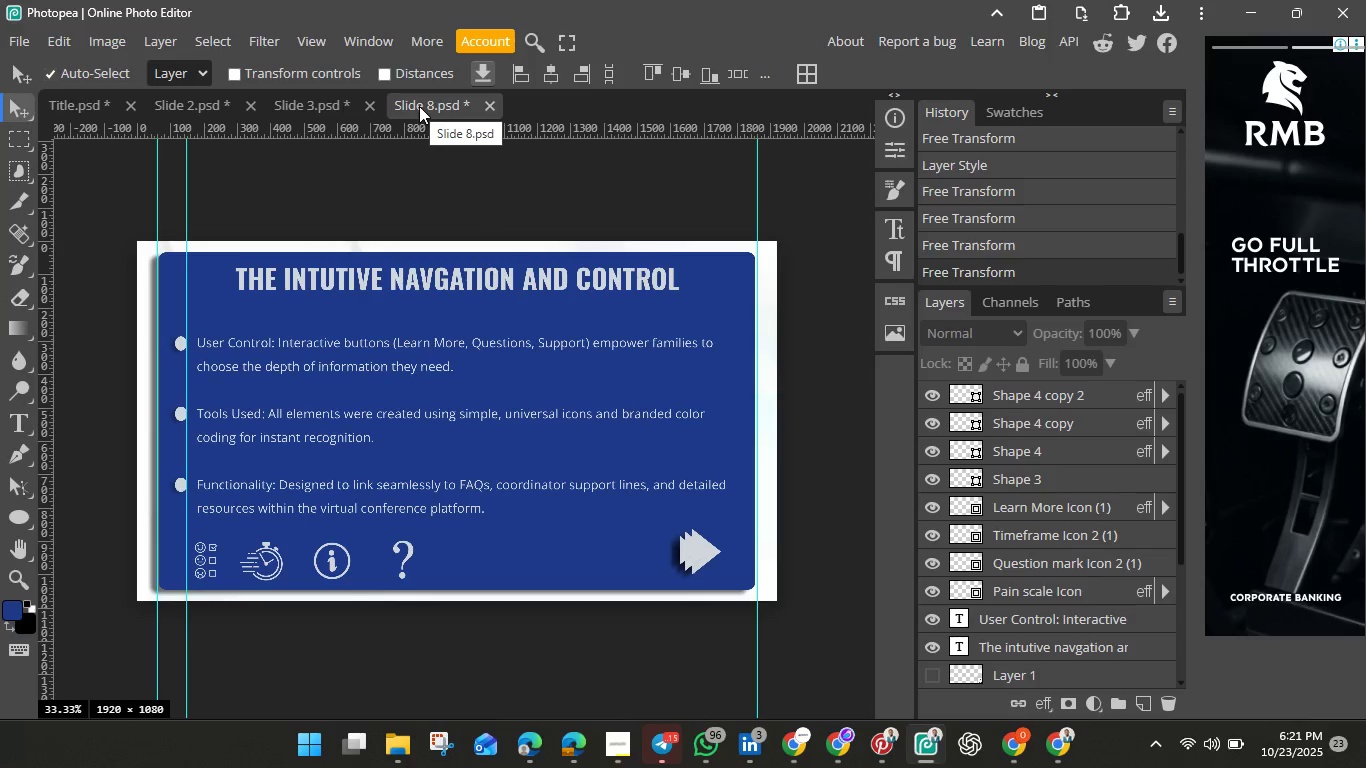 
right_click([419, 106])
 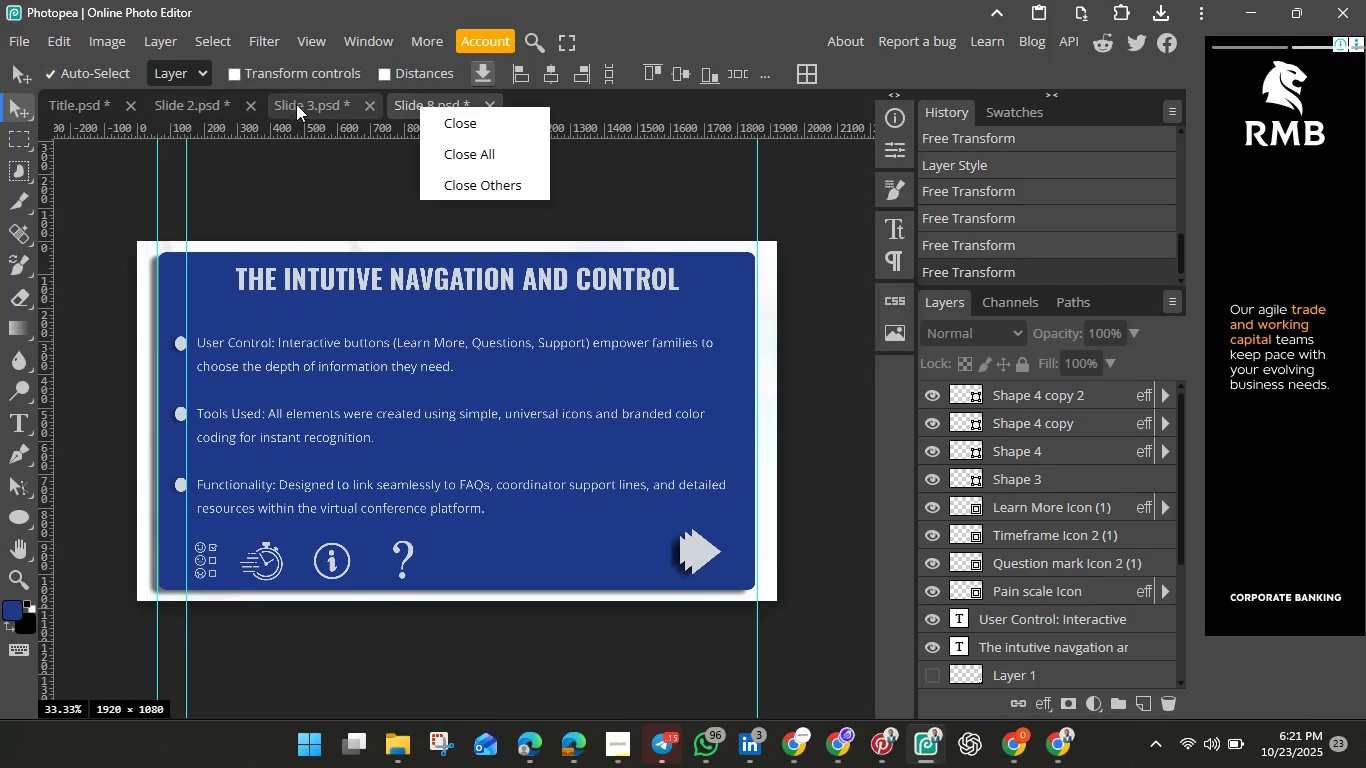 
left_click([298, 104])
 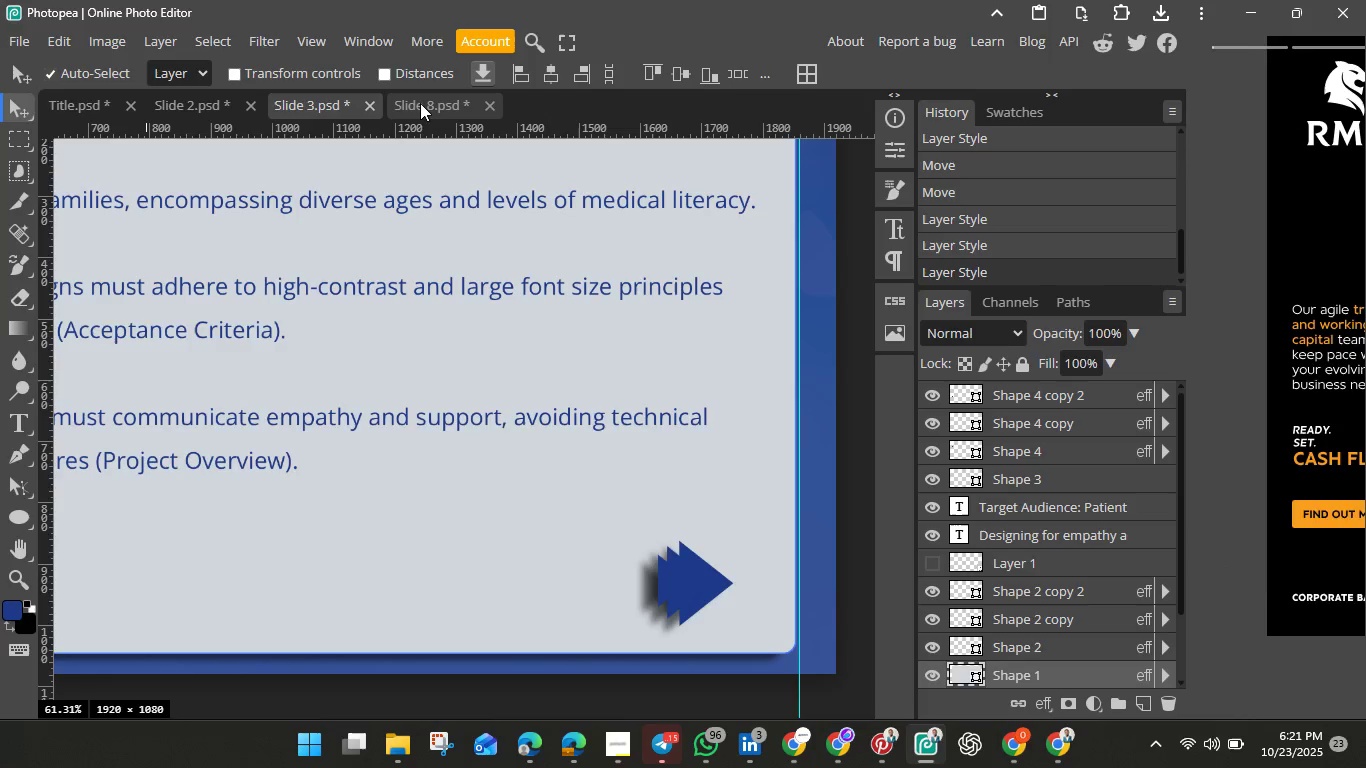 
left_click([420, 103])
 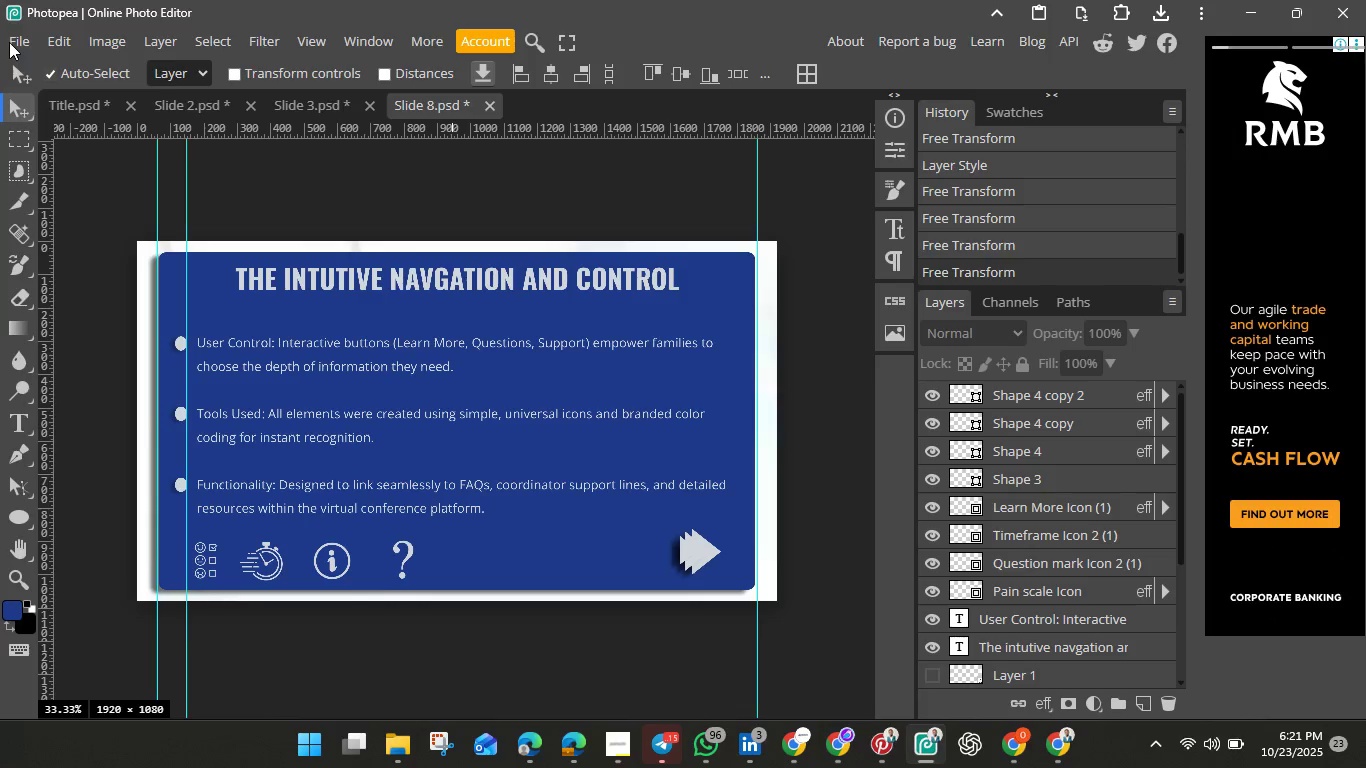 
left_click([9, 42])
 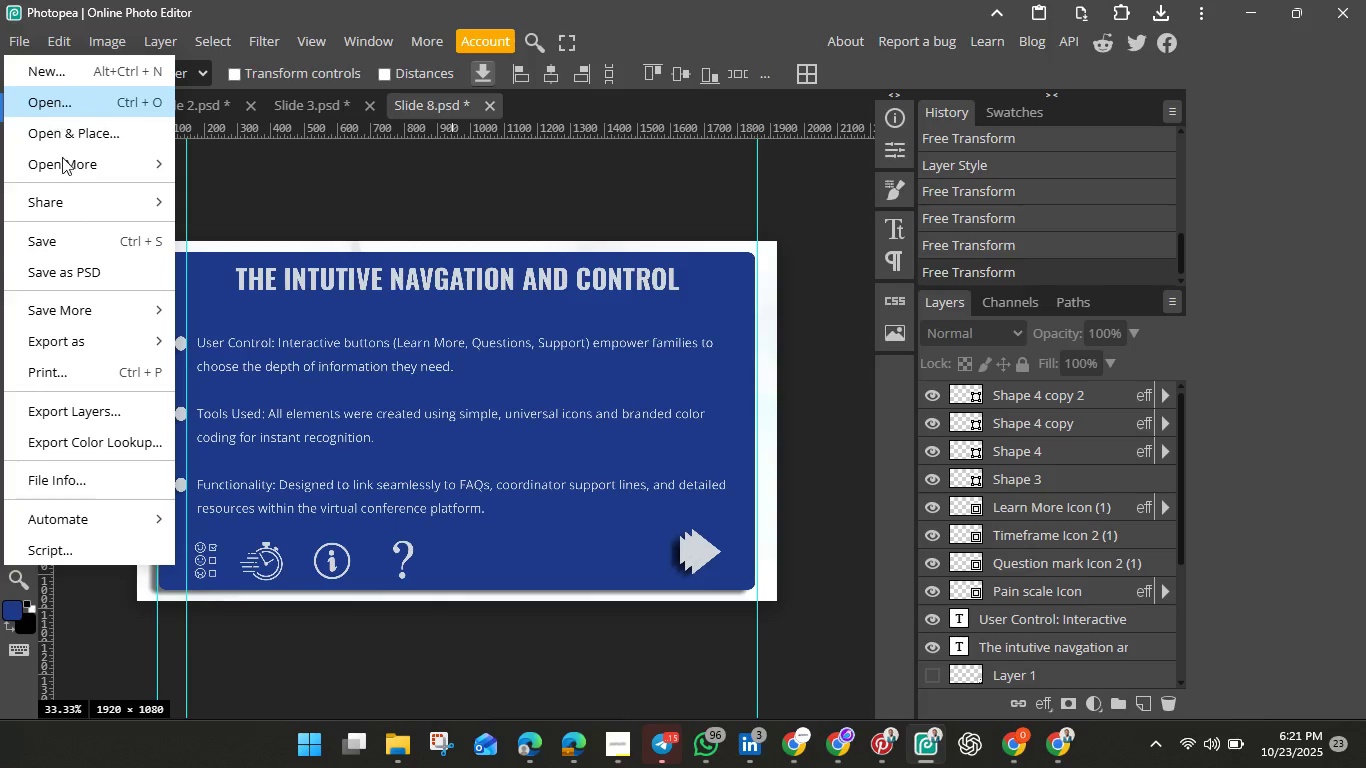 
wait(5.22)
 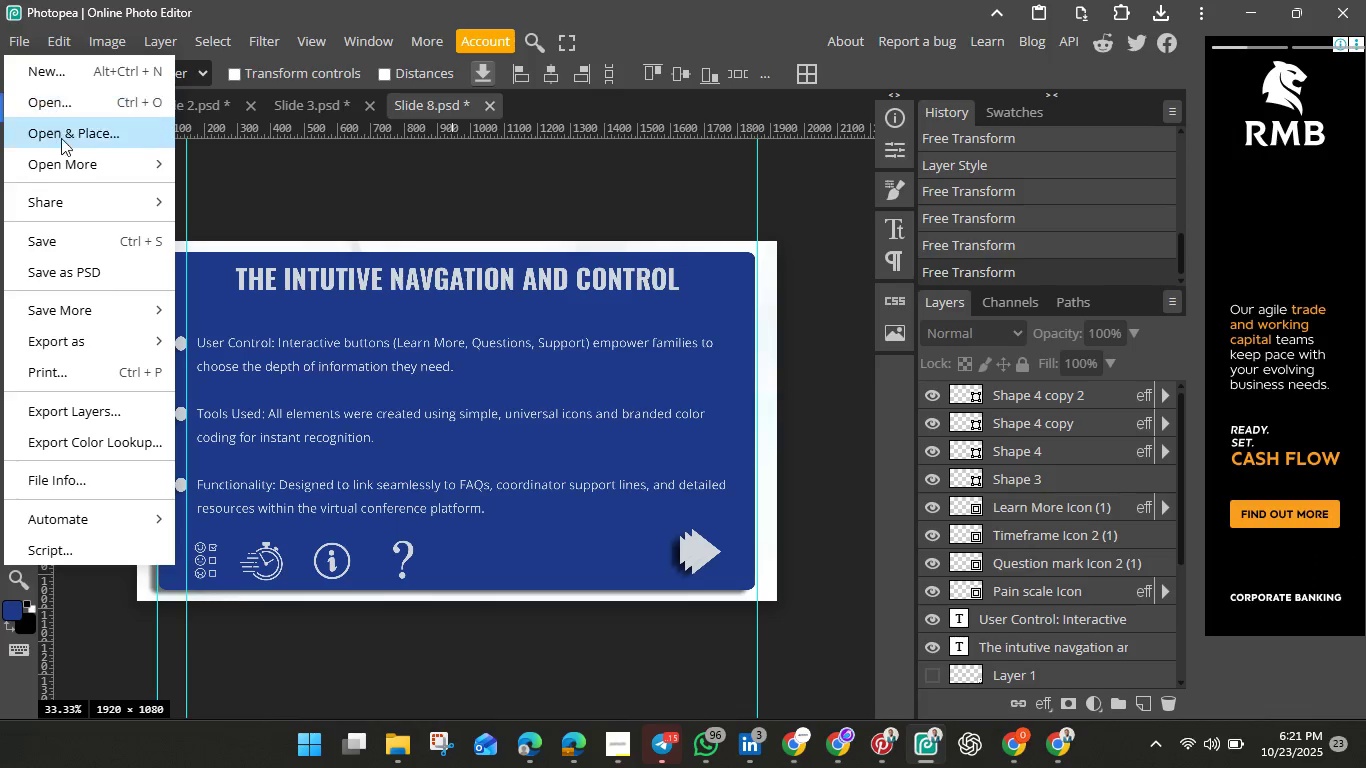 
left_click([68, 272])
 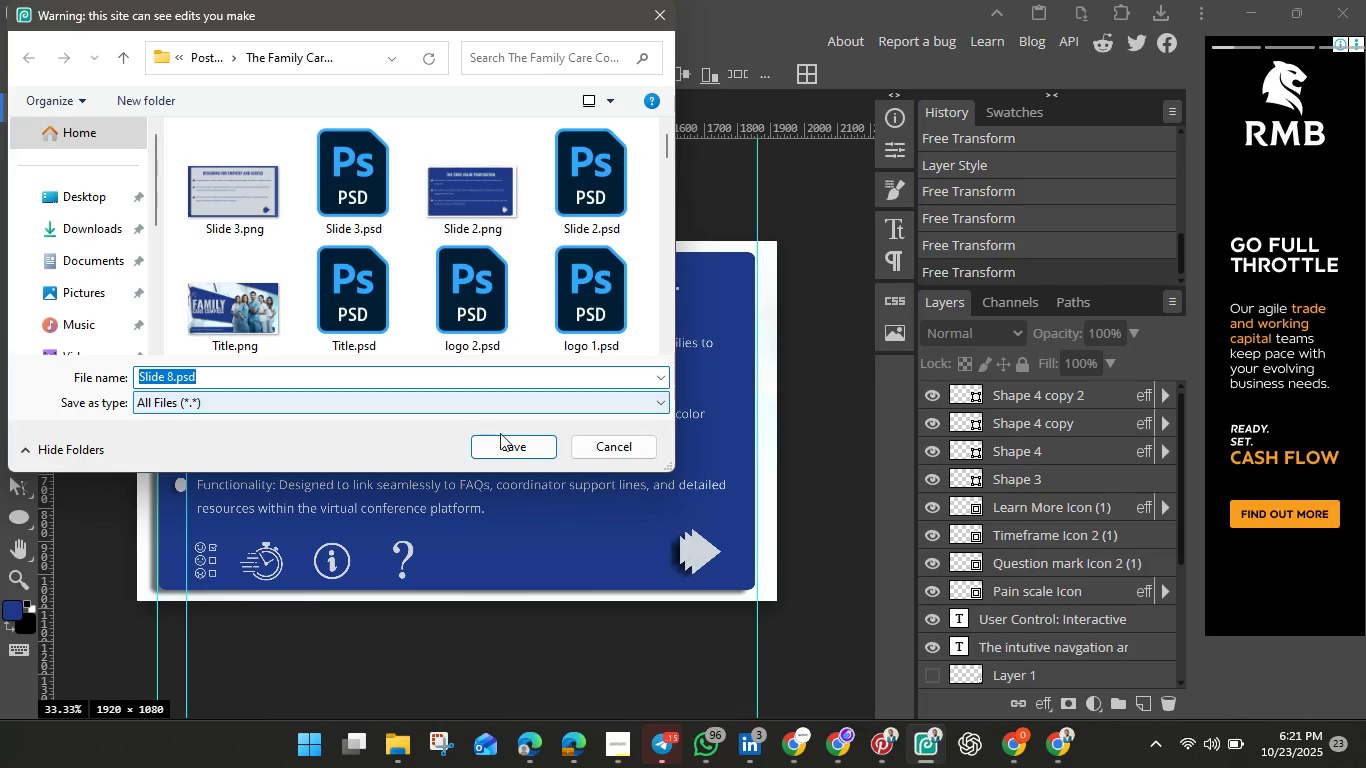 
wait(5.71)
 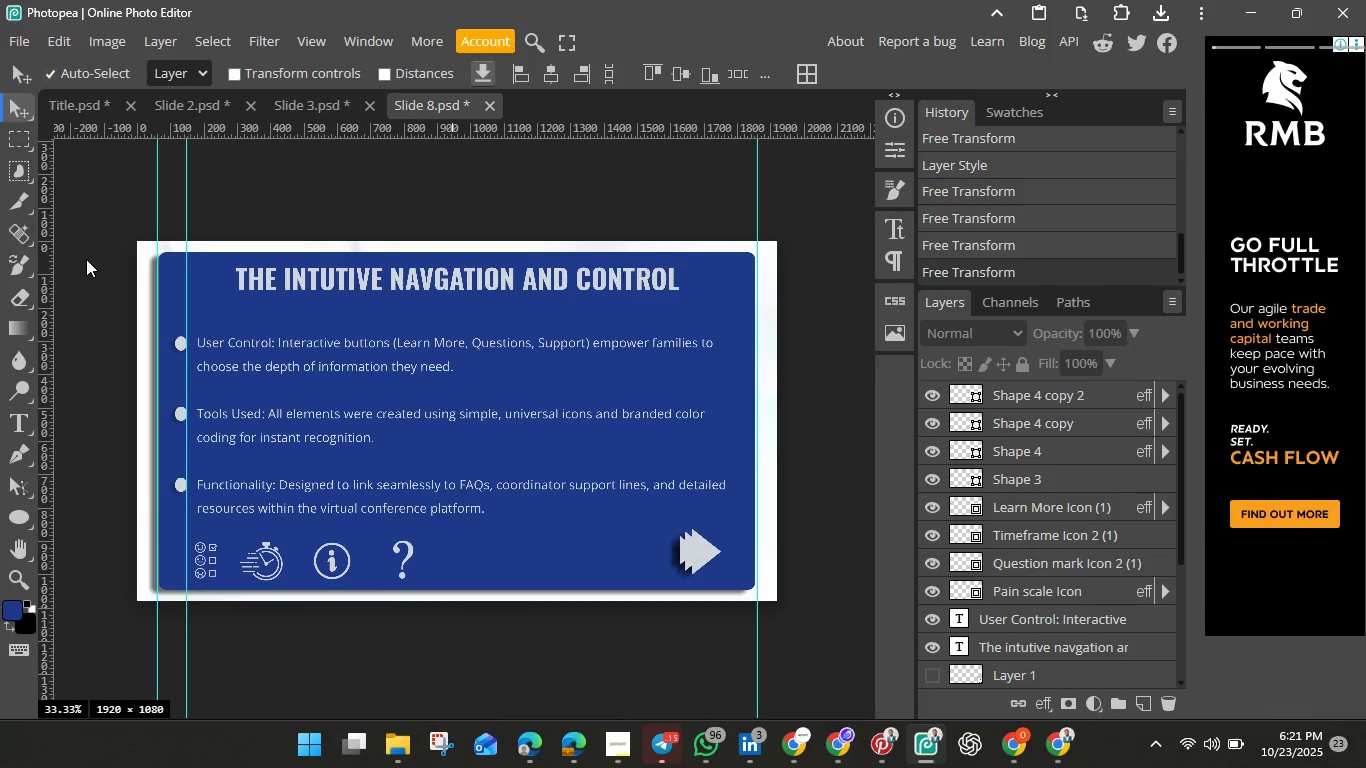 
left_click([515, 449])
 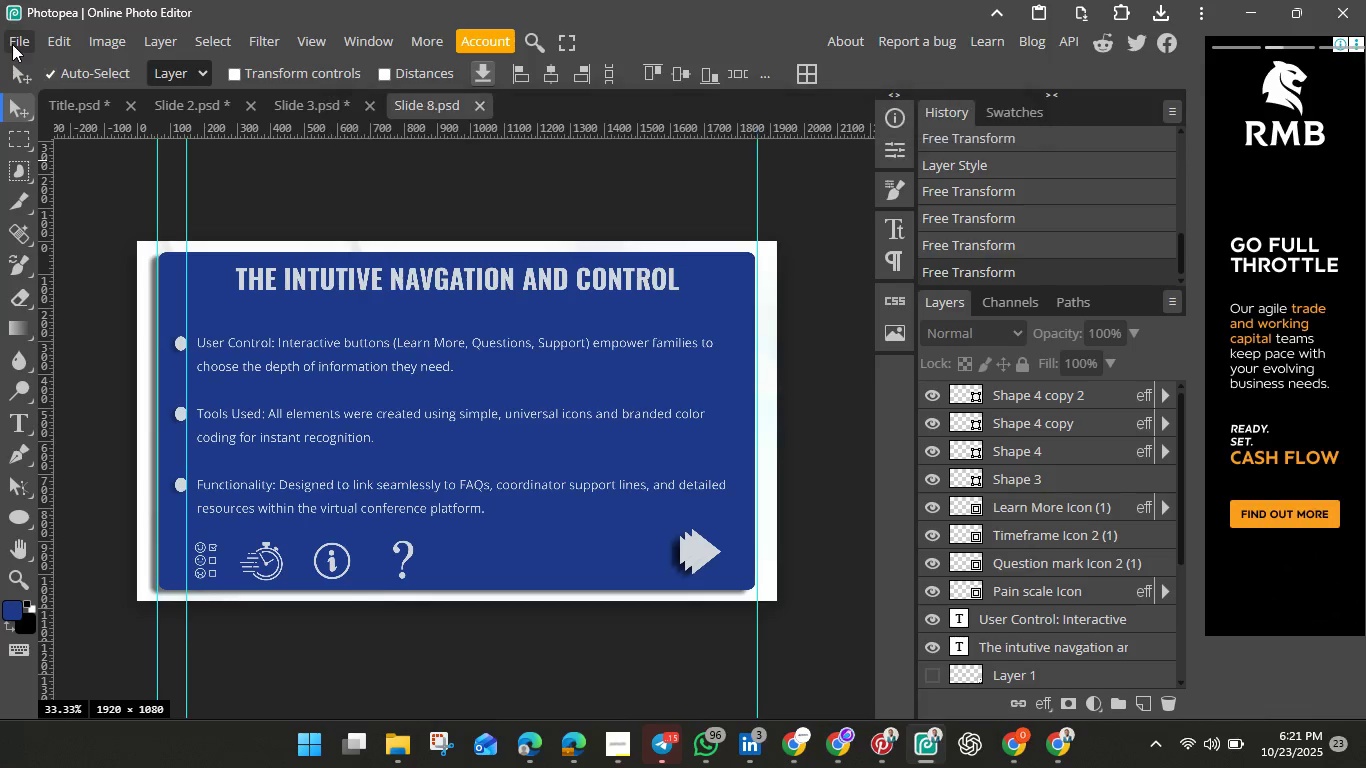 
wait(7.06)
 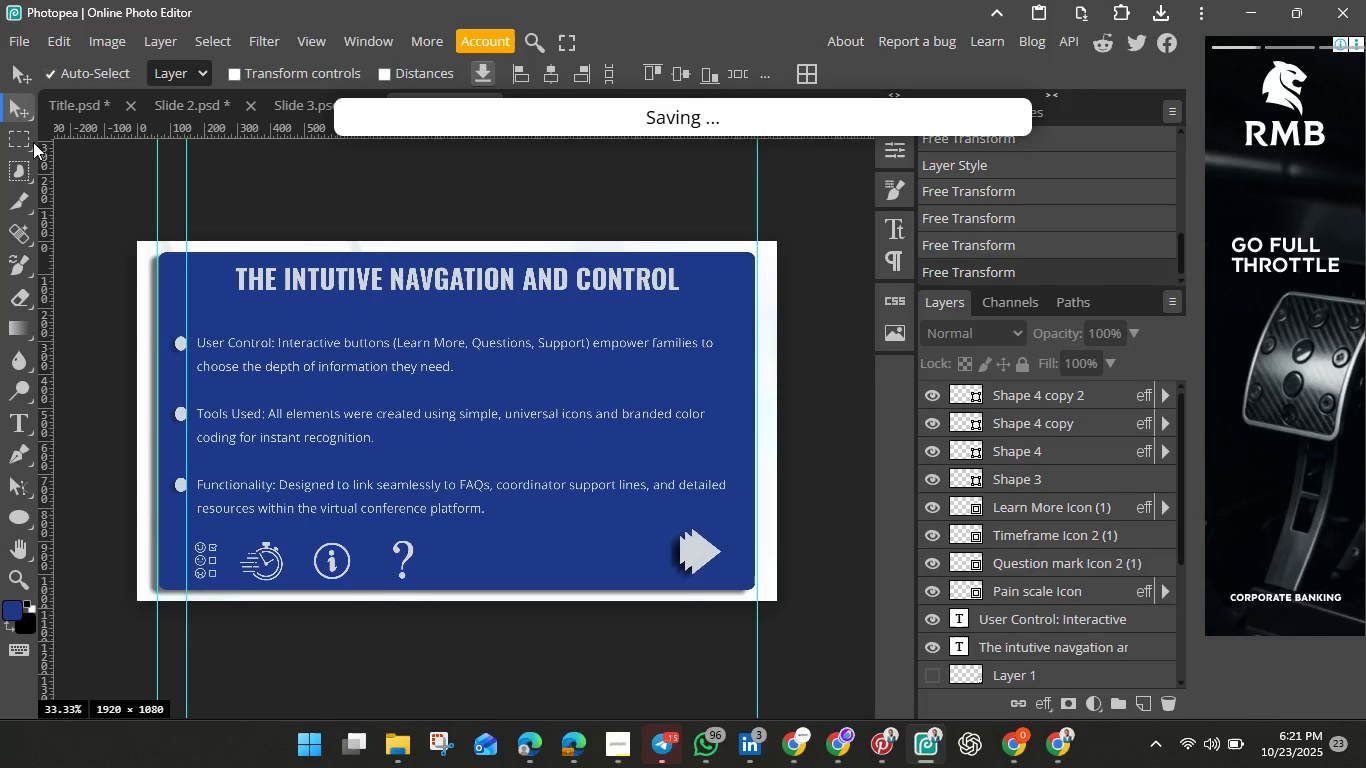 
left_click([19, 48])
 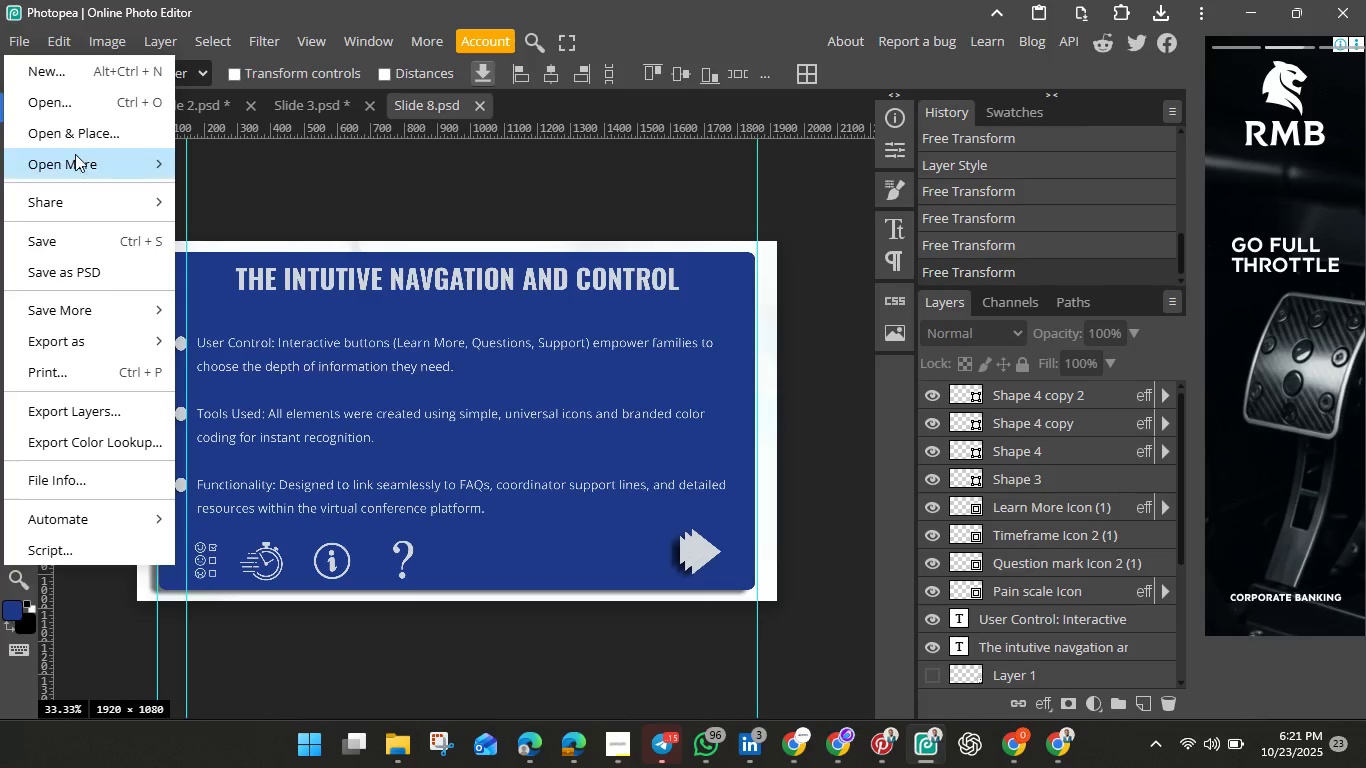 
mouse_move([78, 175])
 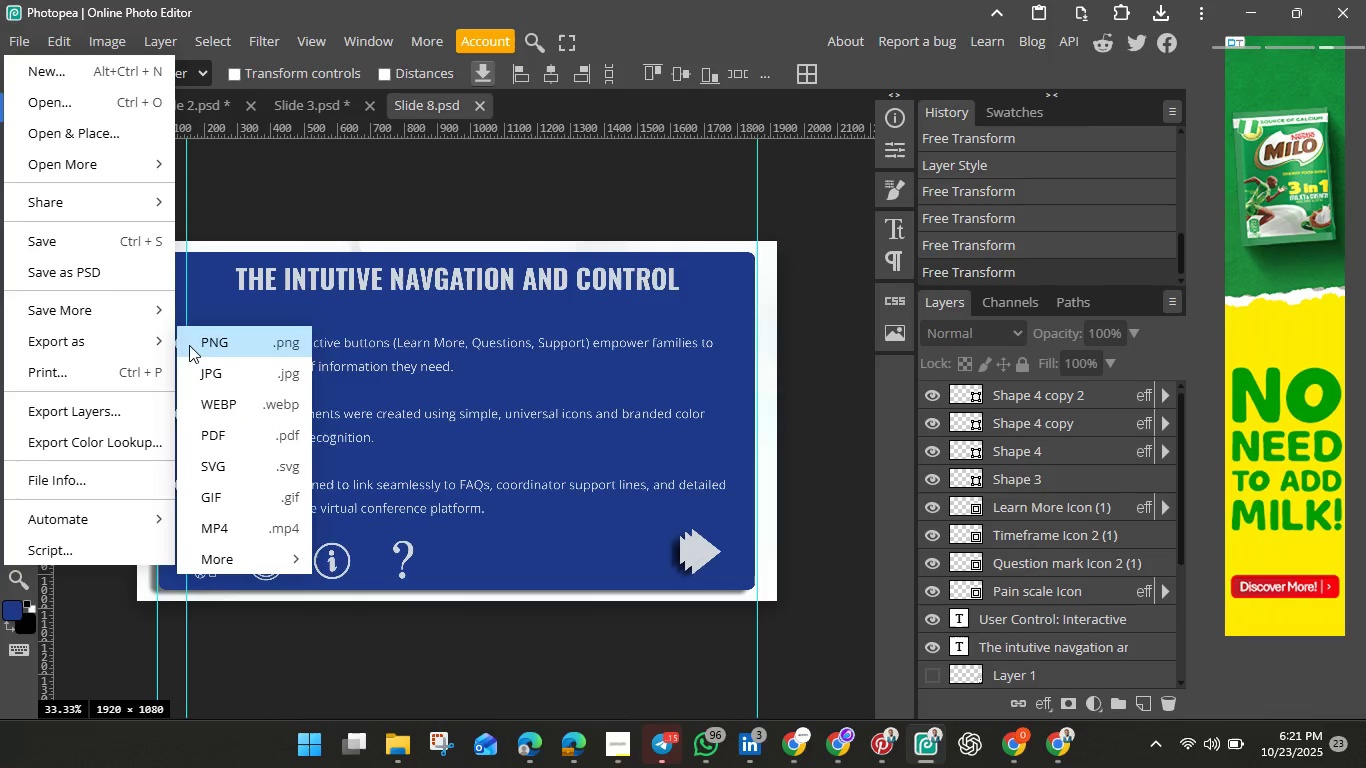 
left_click([201, 344])
 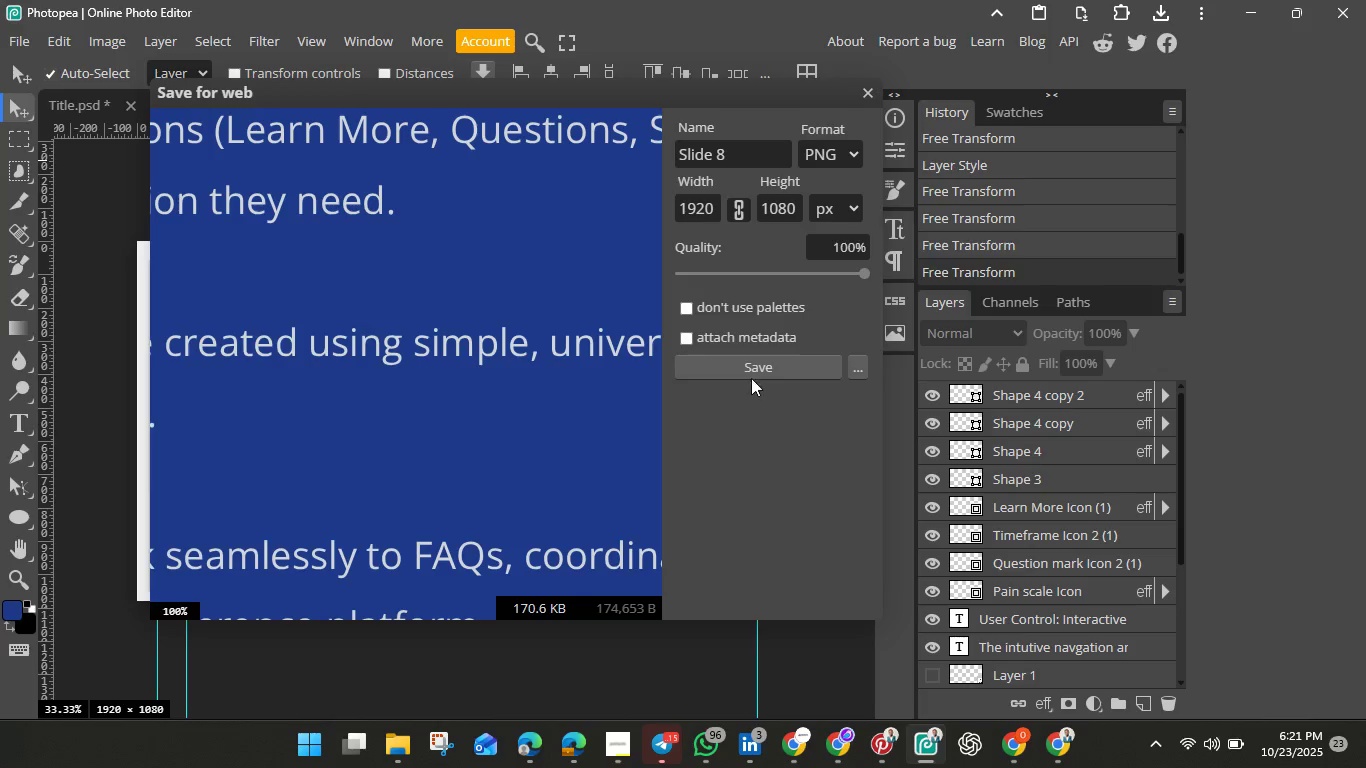 
left_click([751, 377])
 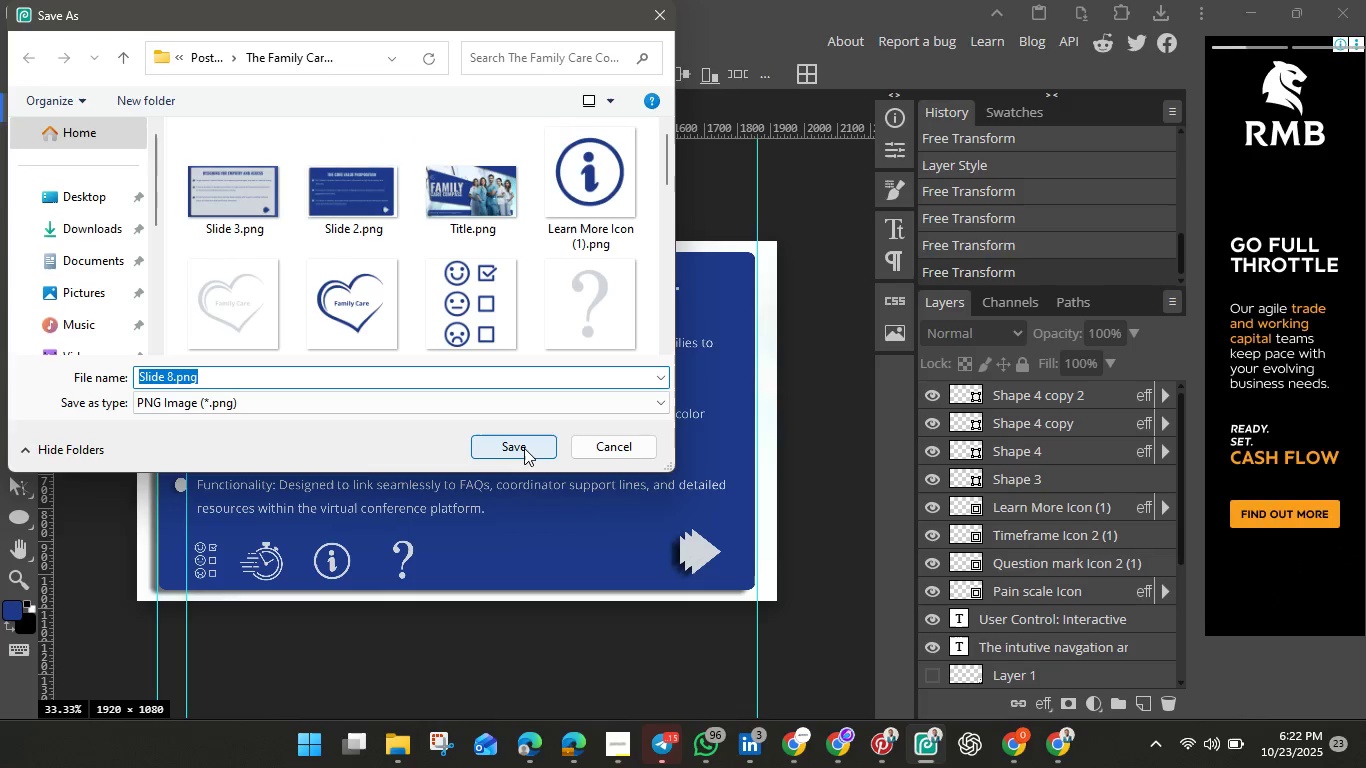 
wait(7.78)
 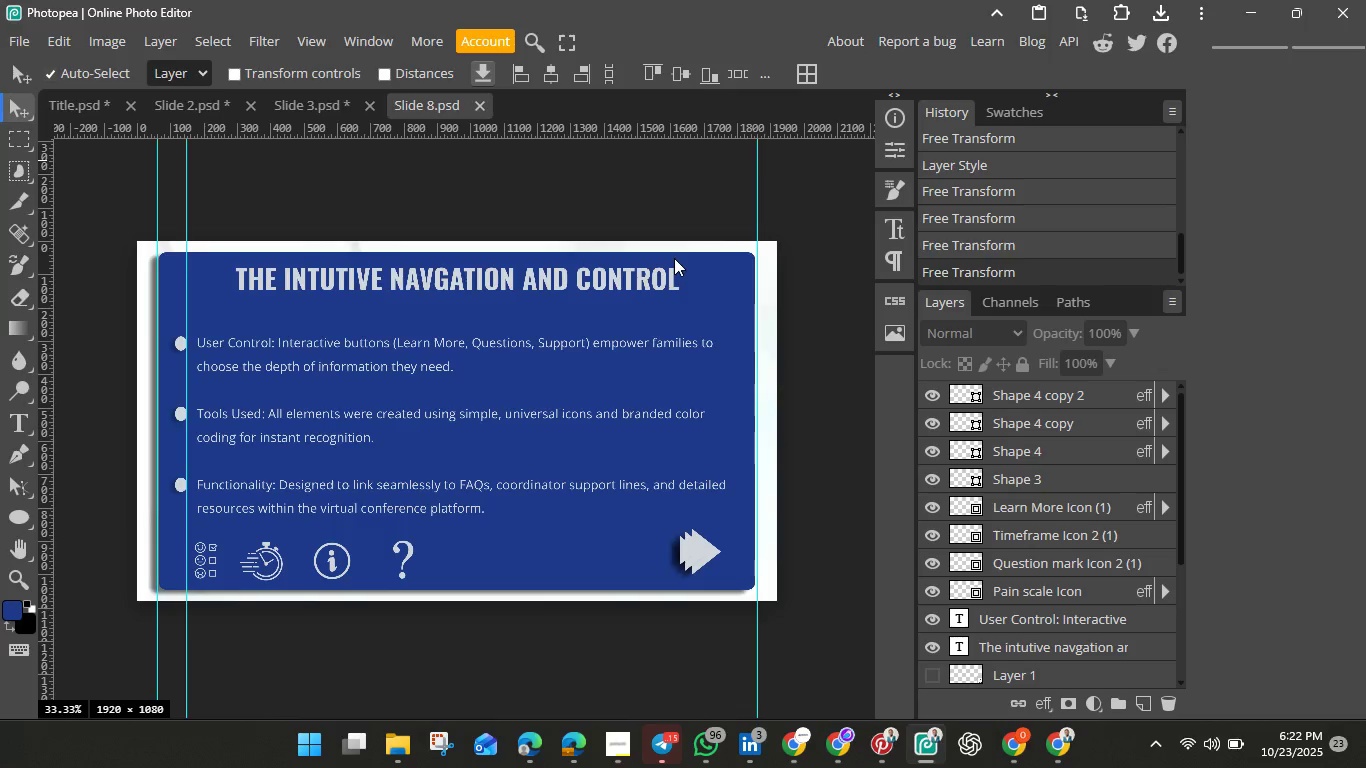 
left_click([524, 448])
 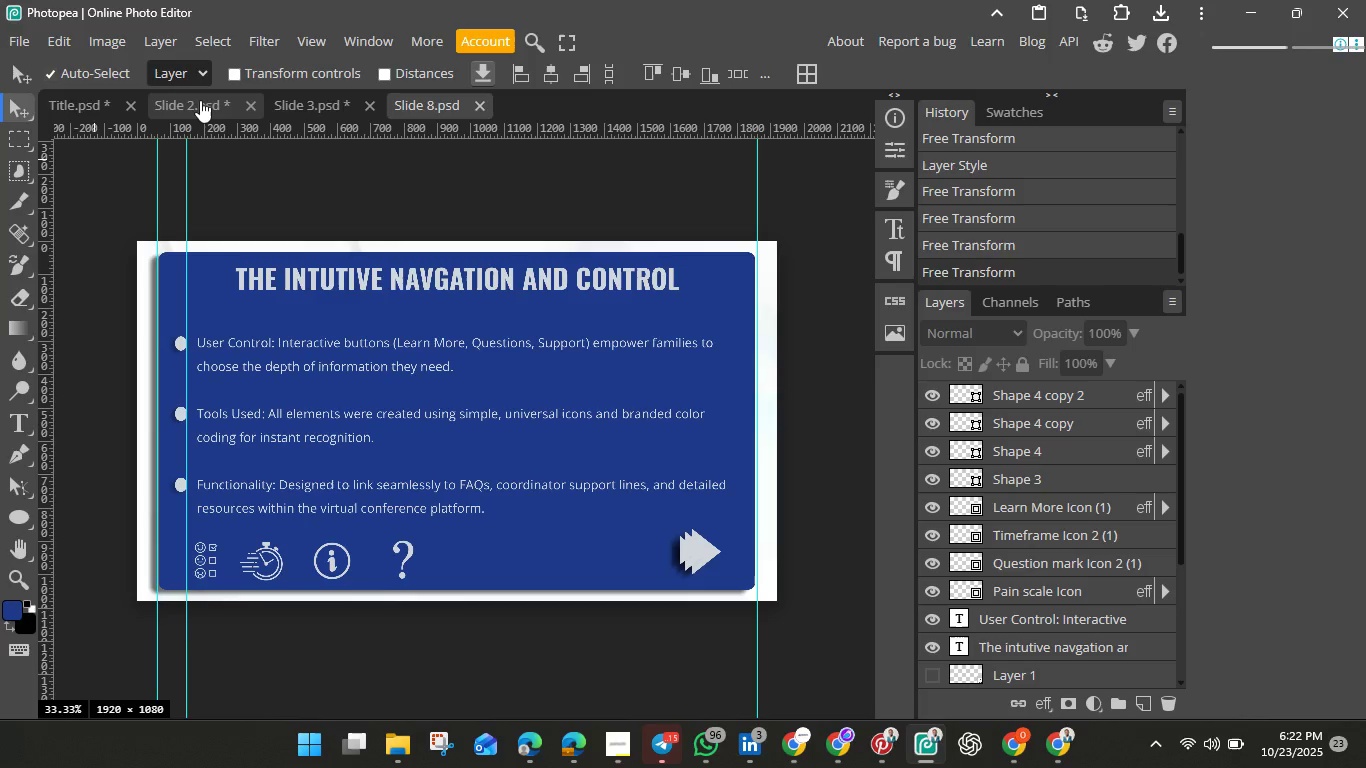 
left_click([15, 40])
 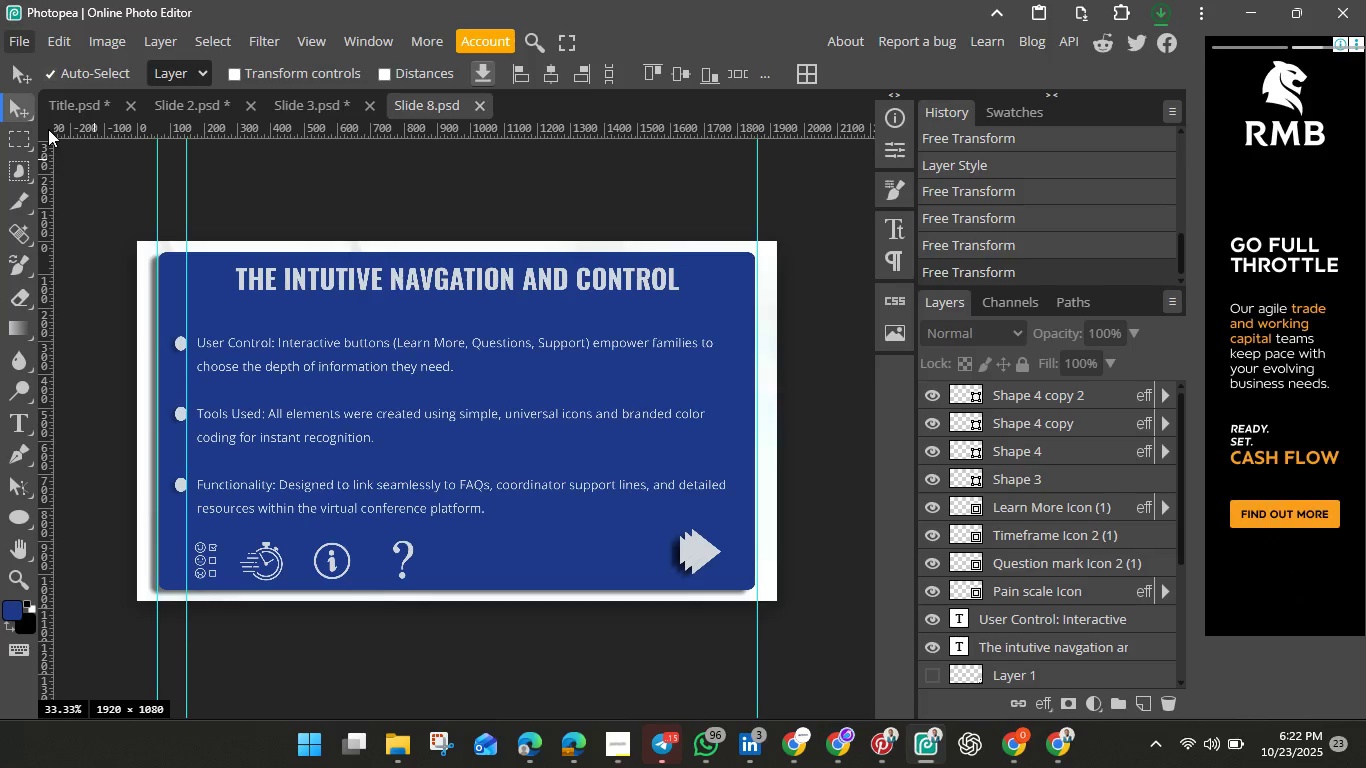 
mouse_move([44, 132])
 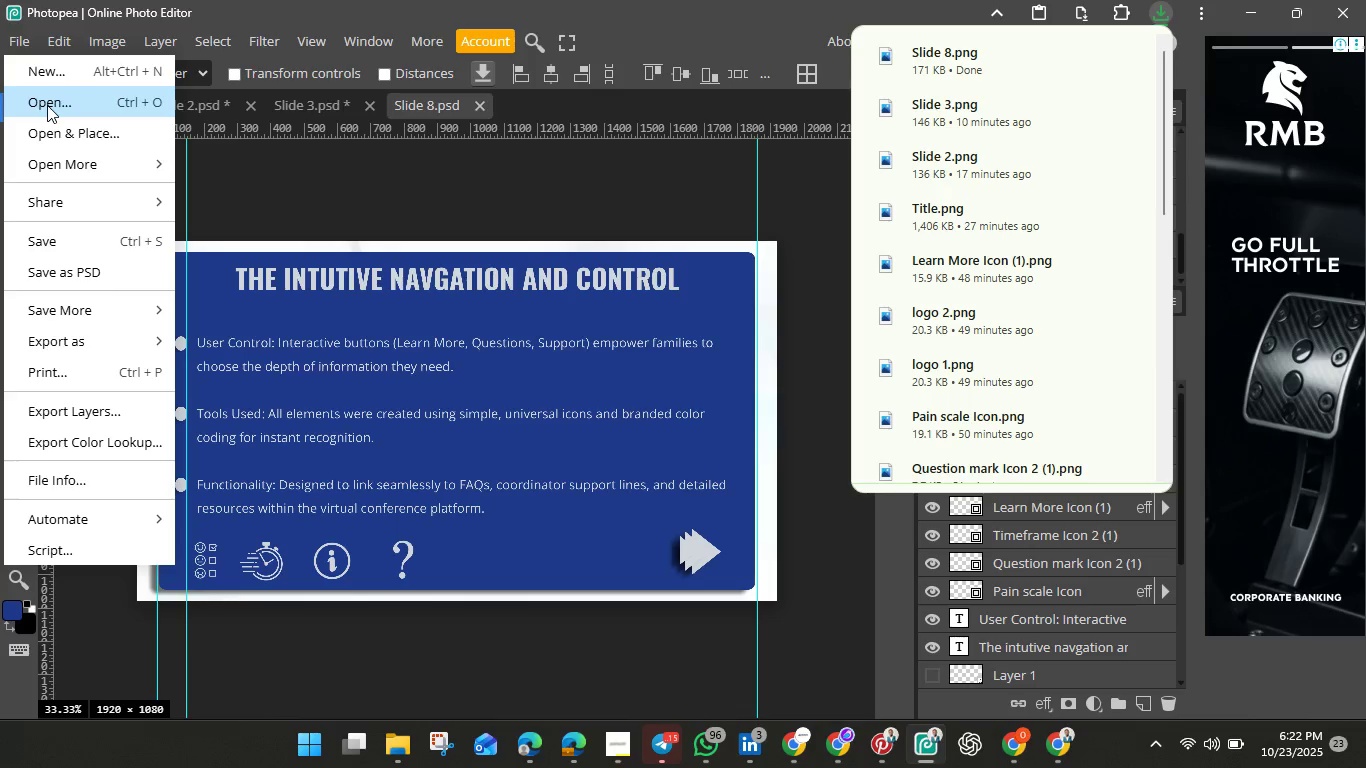 
left_click([47, 105])
 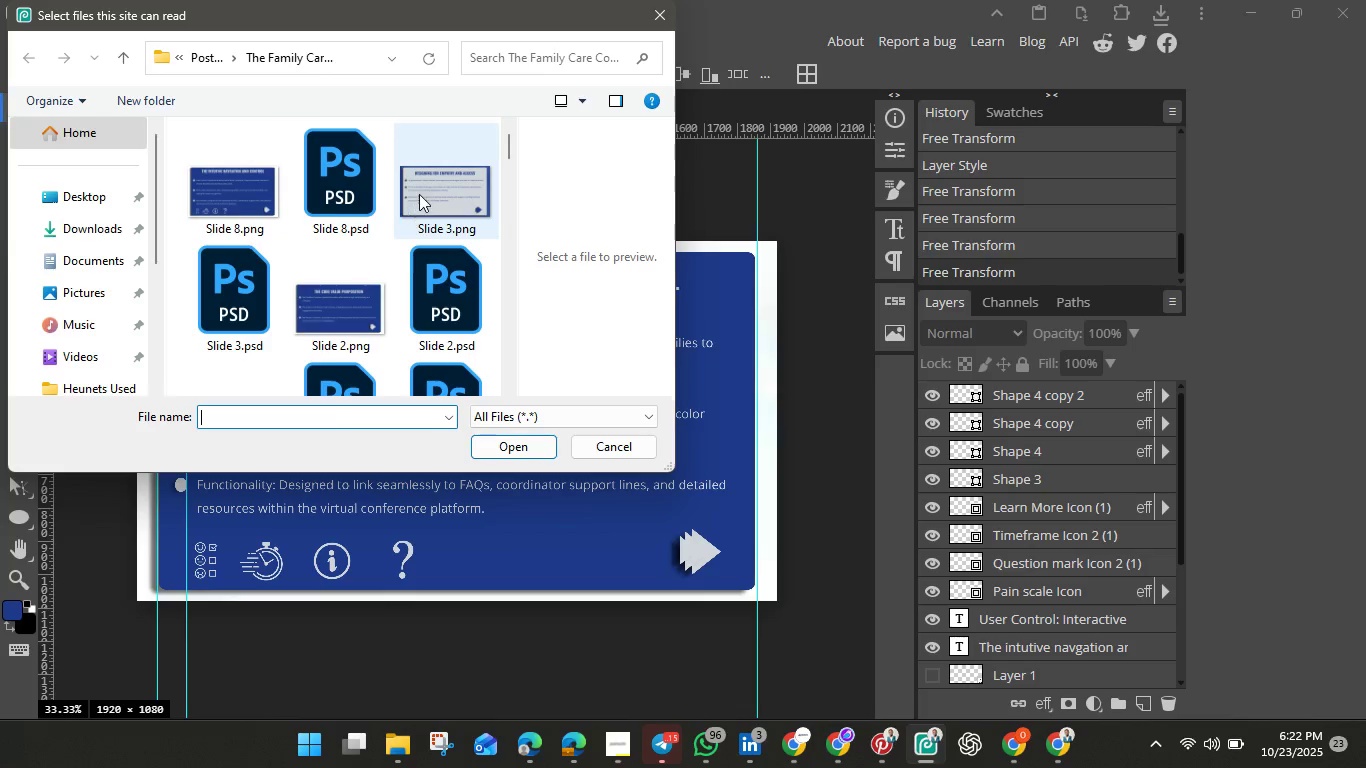 
wait(5.35)
 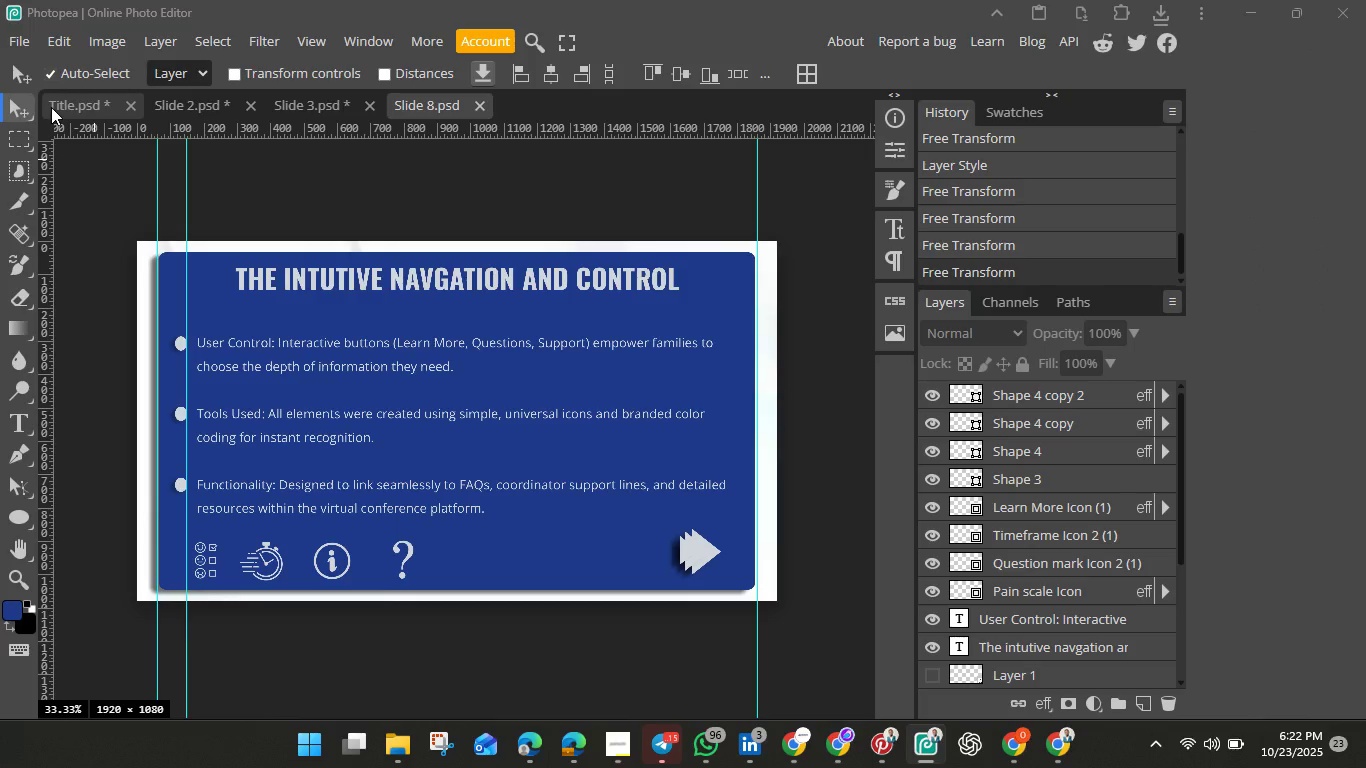 
left_click([240, 297])
 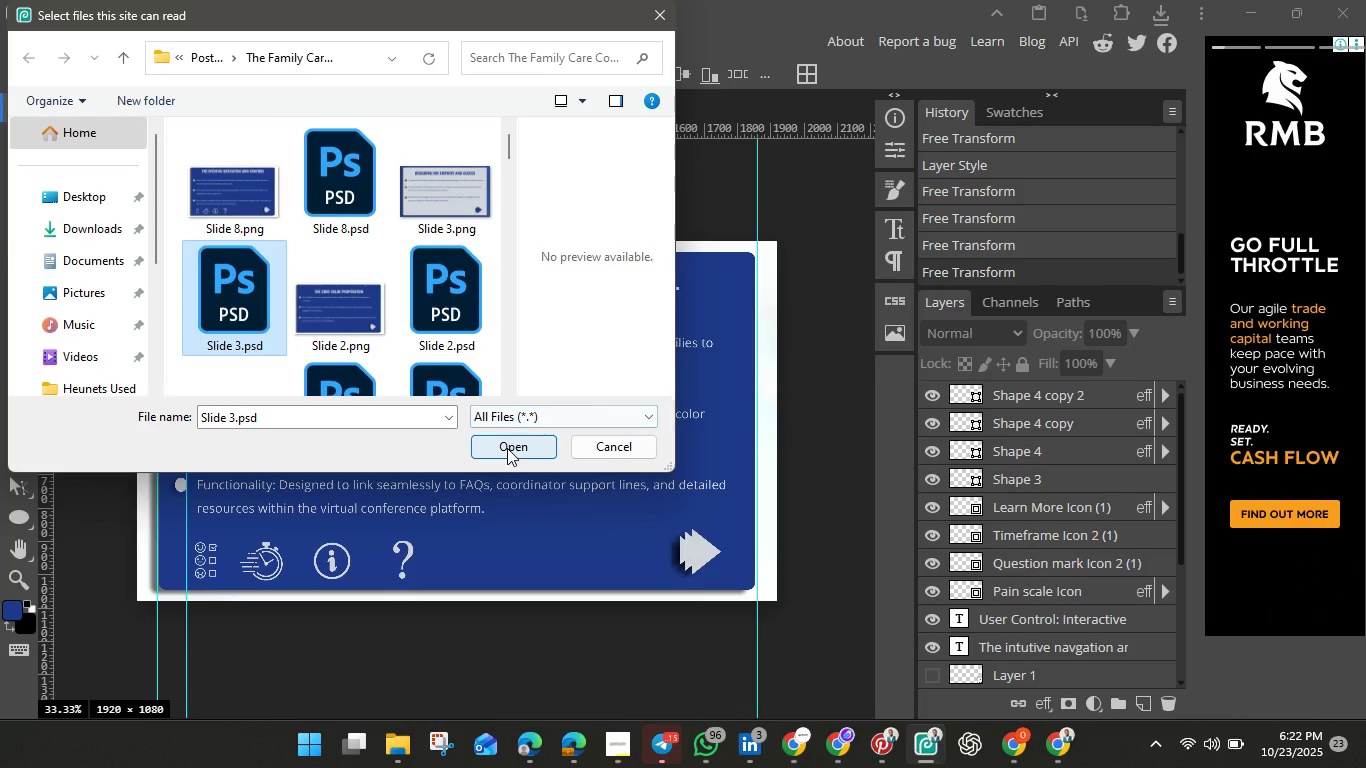 
left_click([507, 448])
 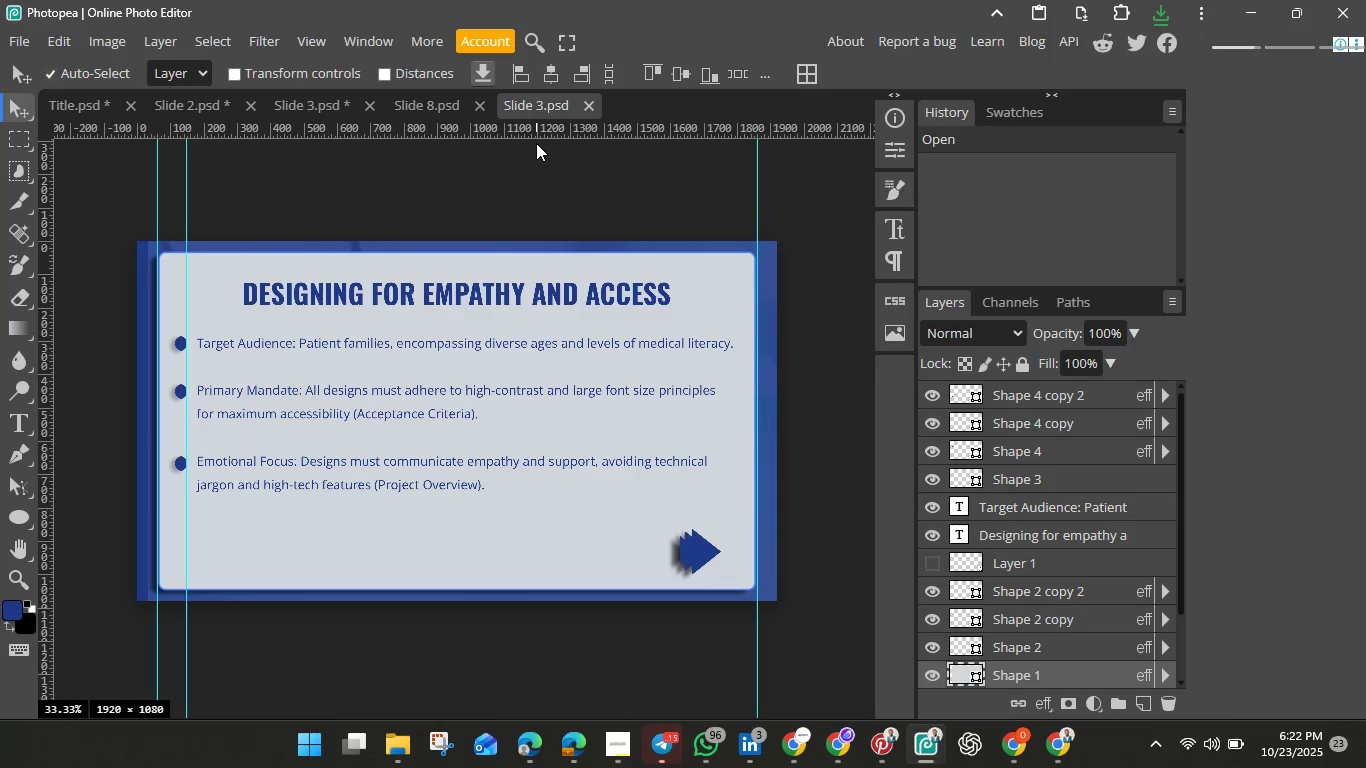 
wait(5.62)
 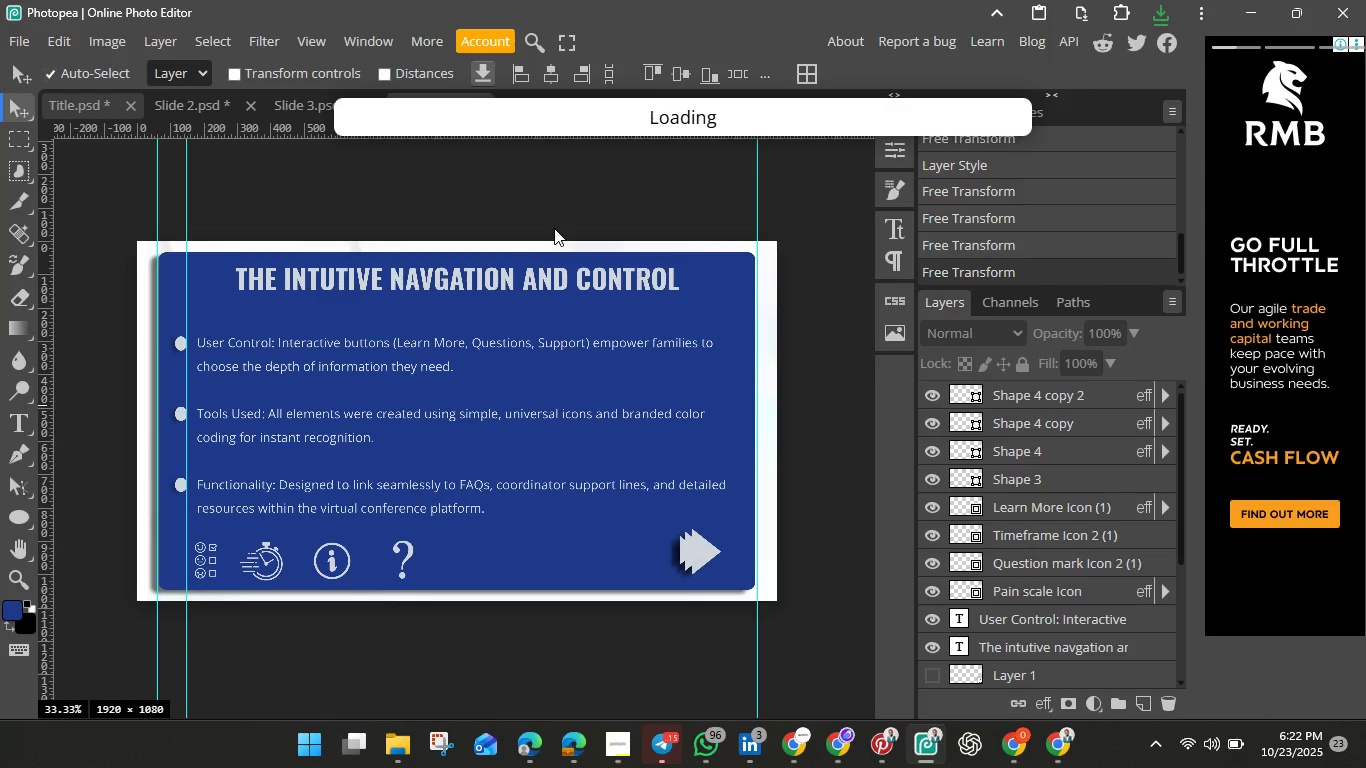 
double_click([544, 104])
 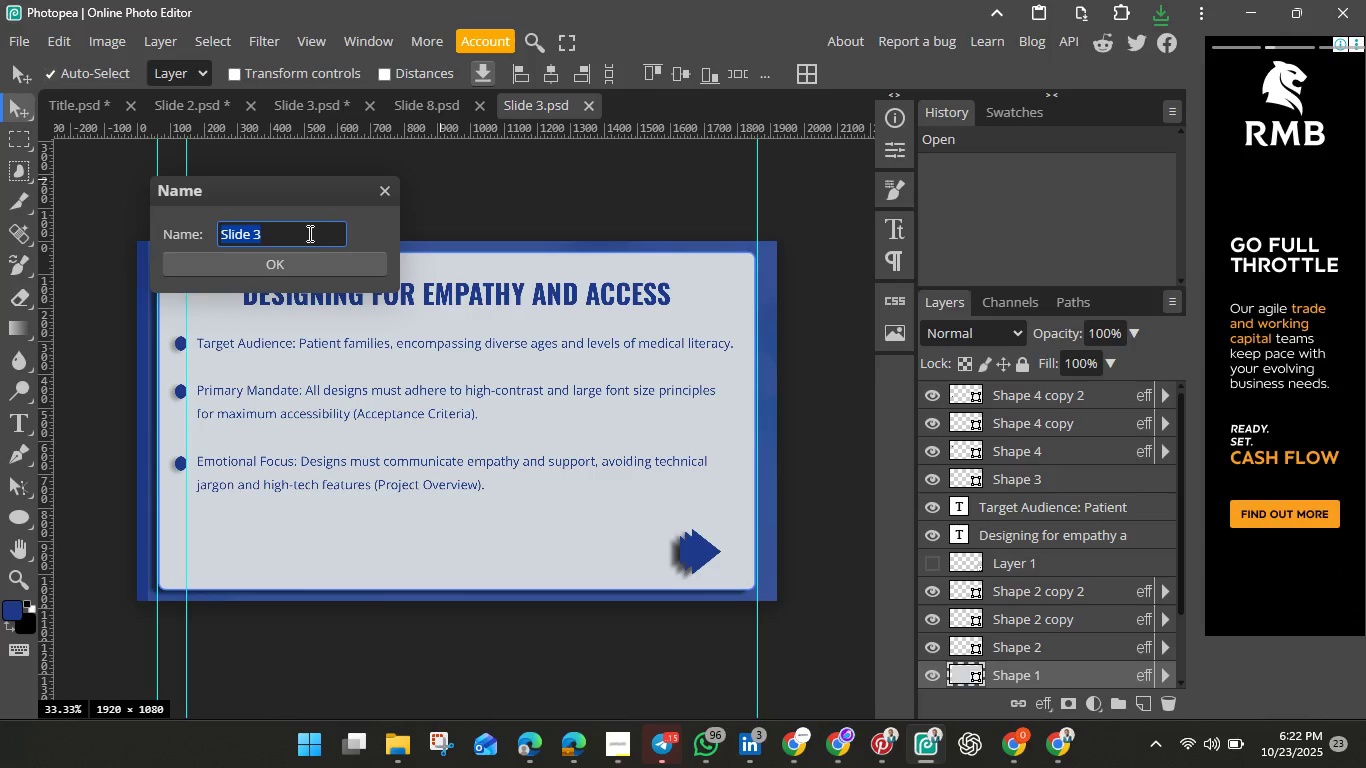 
left_click([308, 233])
 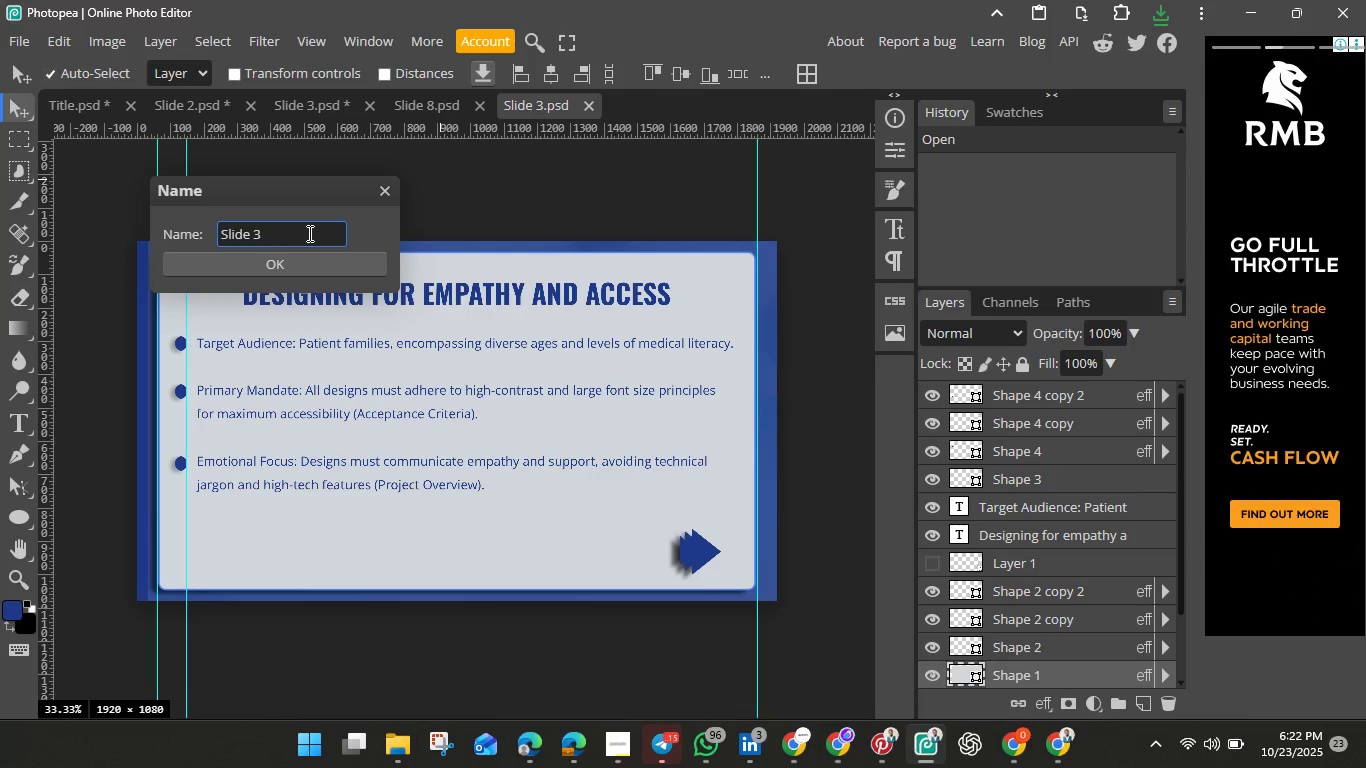 
key(Backspace)
 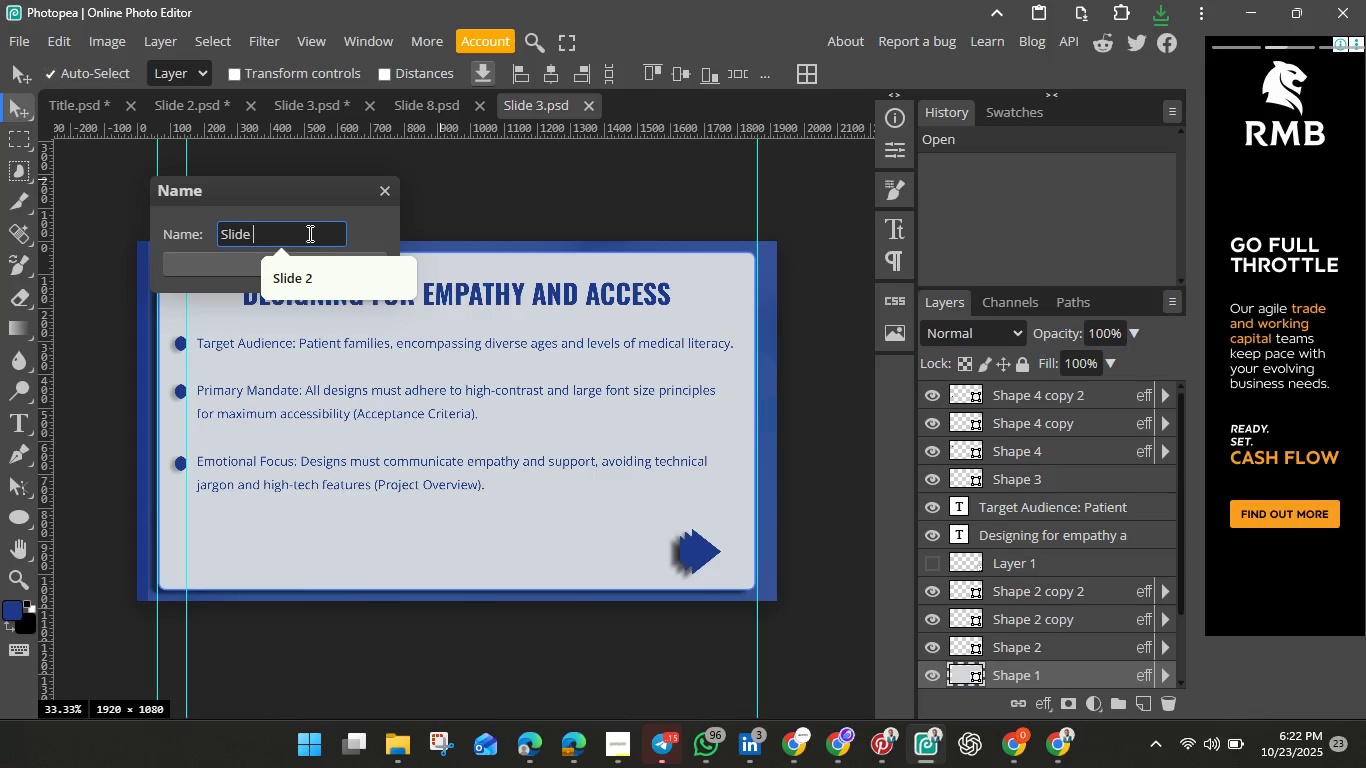 
key(9)
 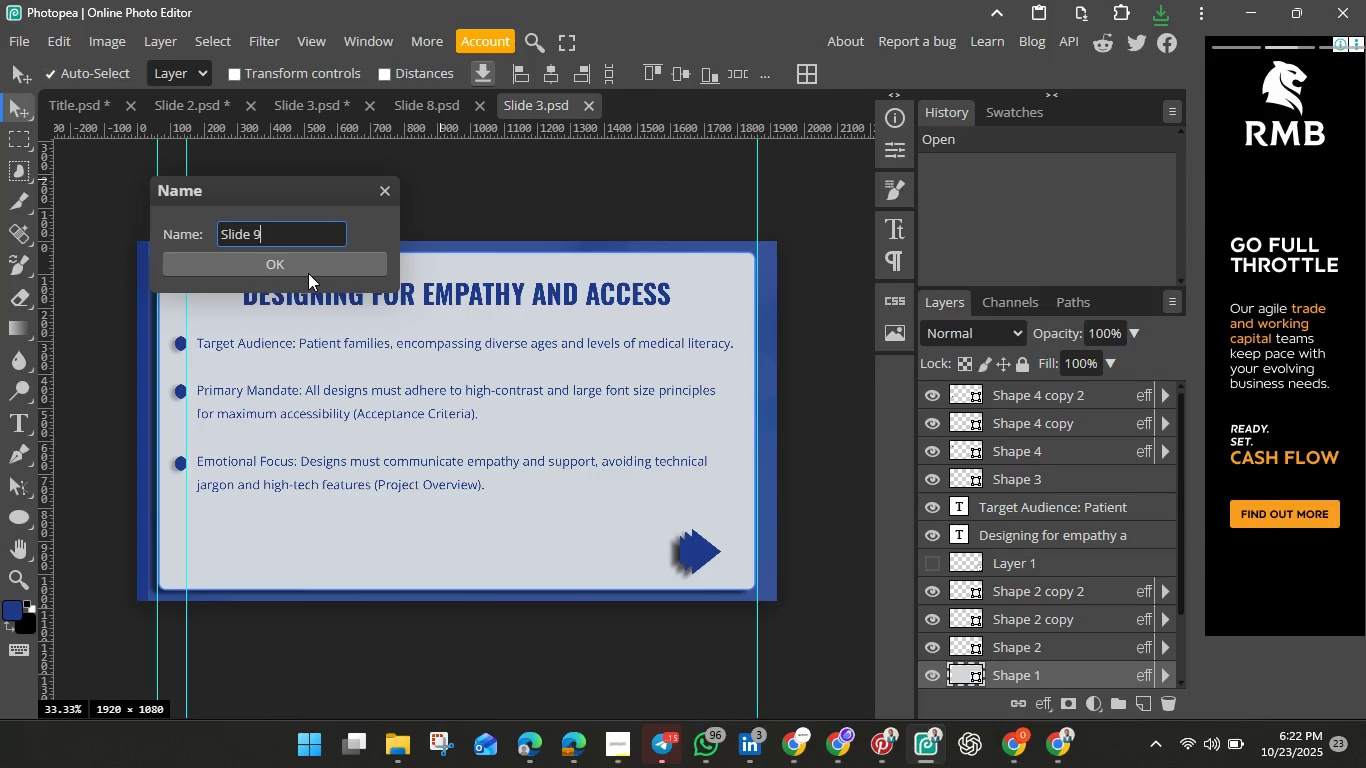 
left_click([308, 273])
 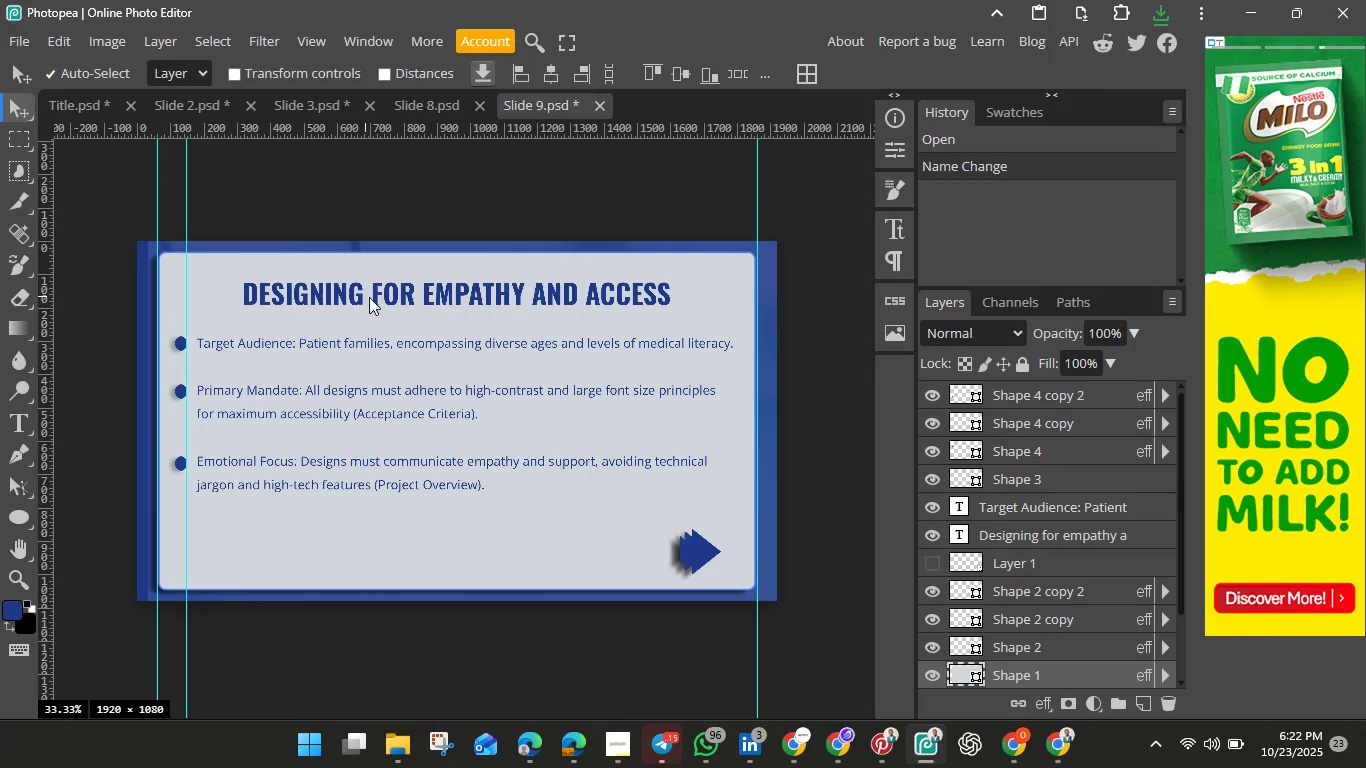 
double_click([381, 292])
 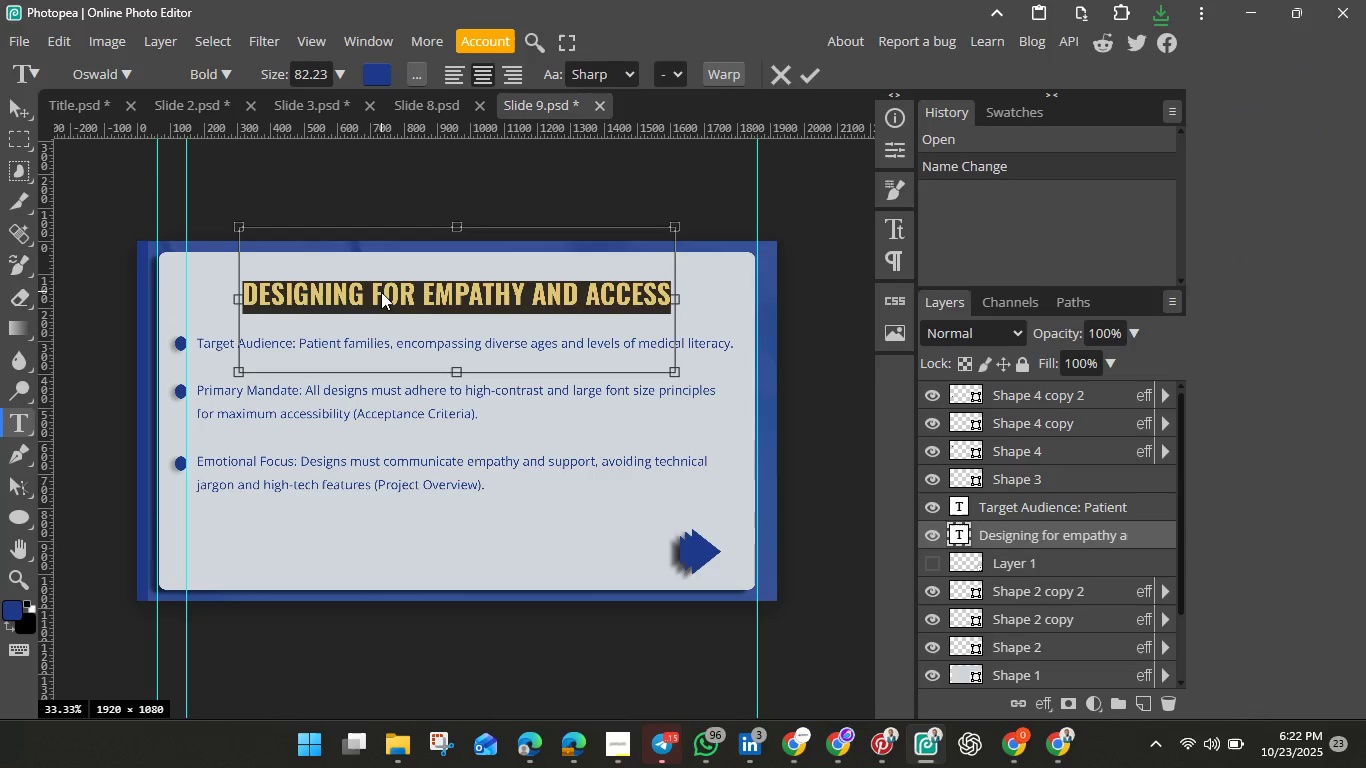 
key(Backspace)
type(satisfying acceptance cater)
key(Backspace)
key(Backspace)
key(Backspace)
key(Backspace)
 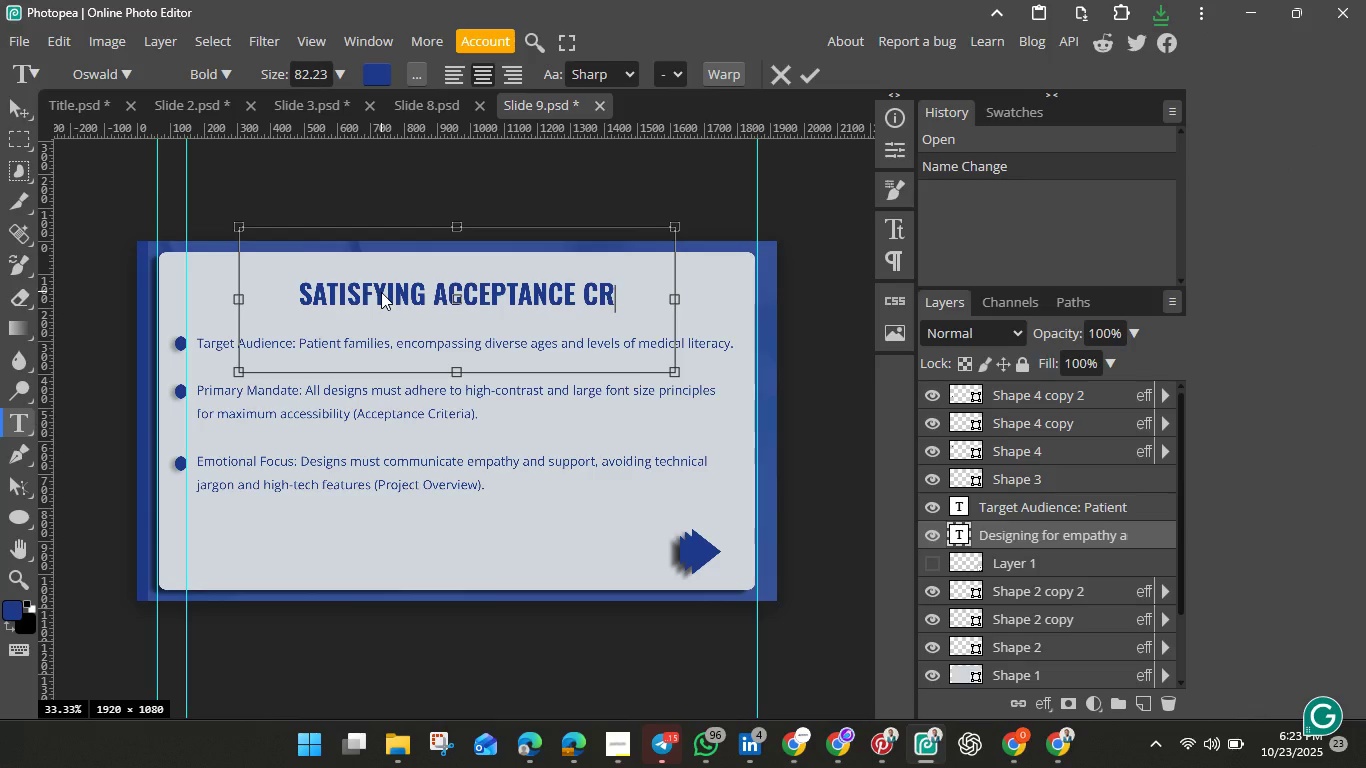 
hold_key(key=R, duration=2.96)
 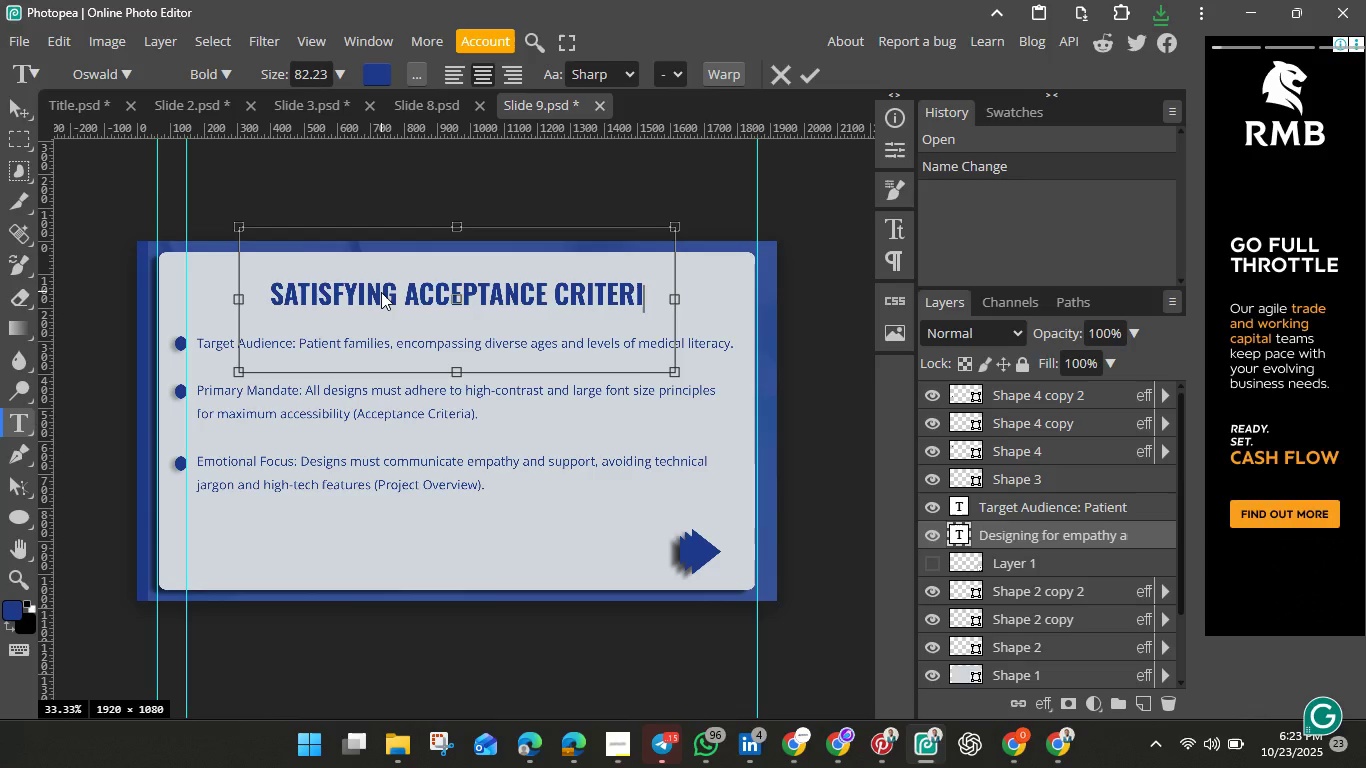 
hold_key(key=I, duration=3.03)
 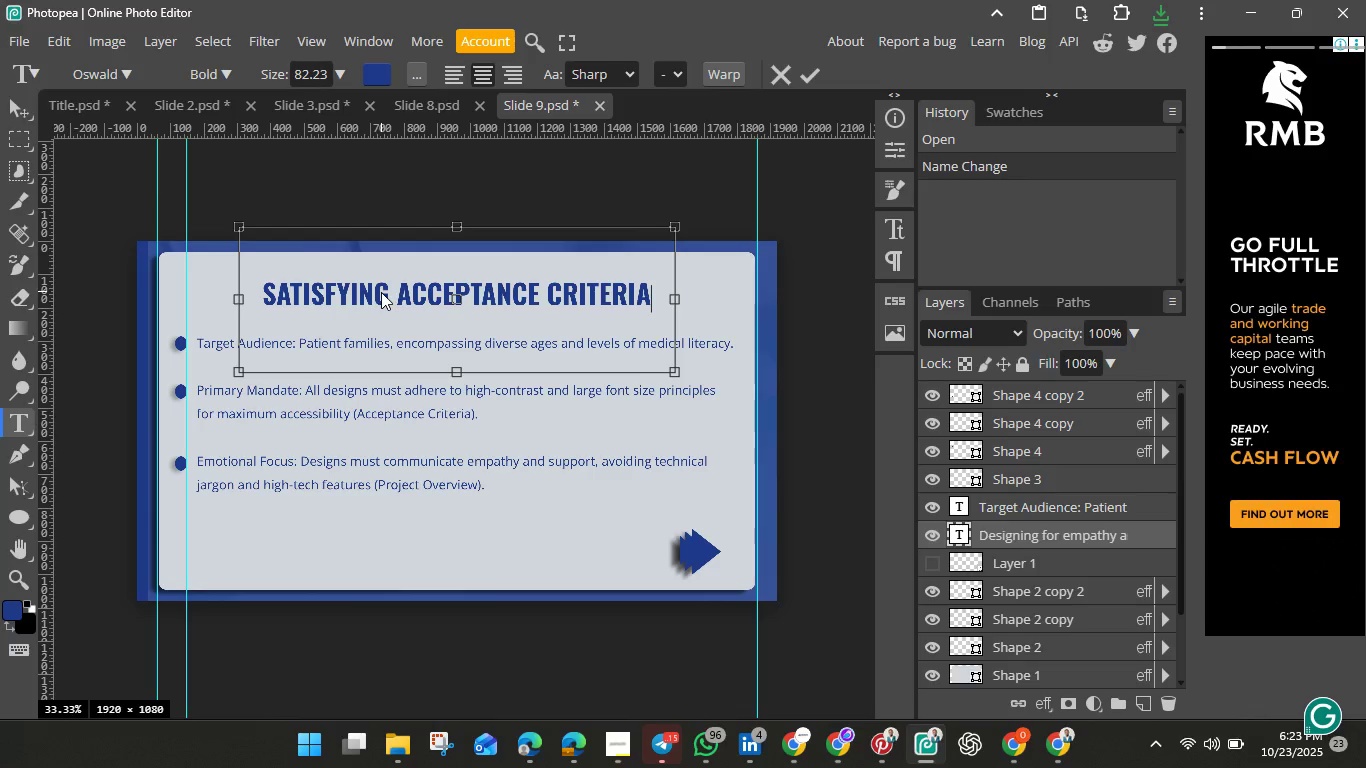 
type(tea)
 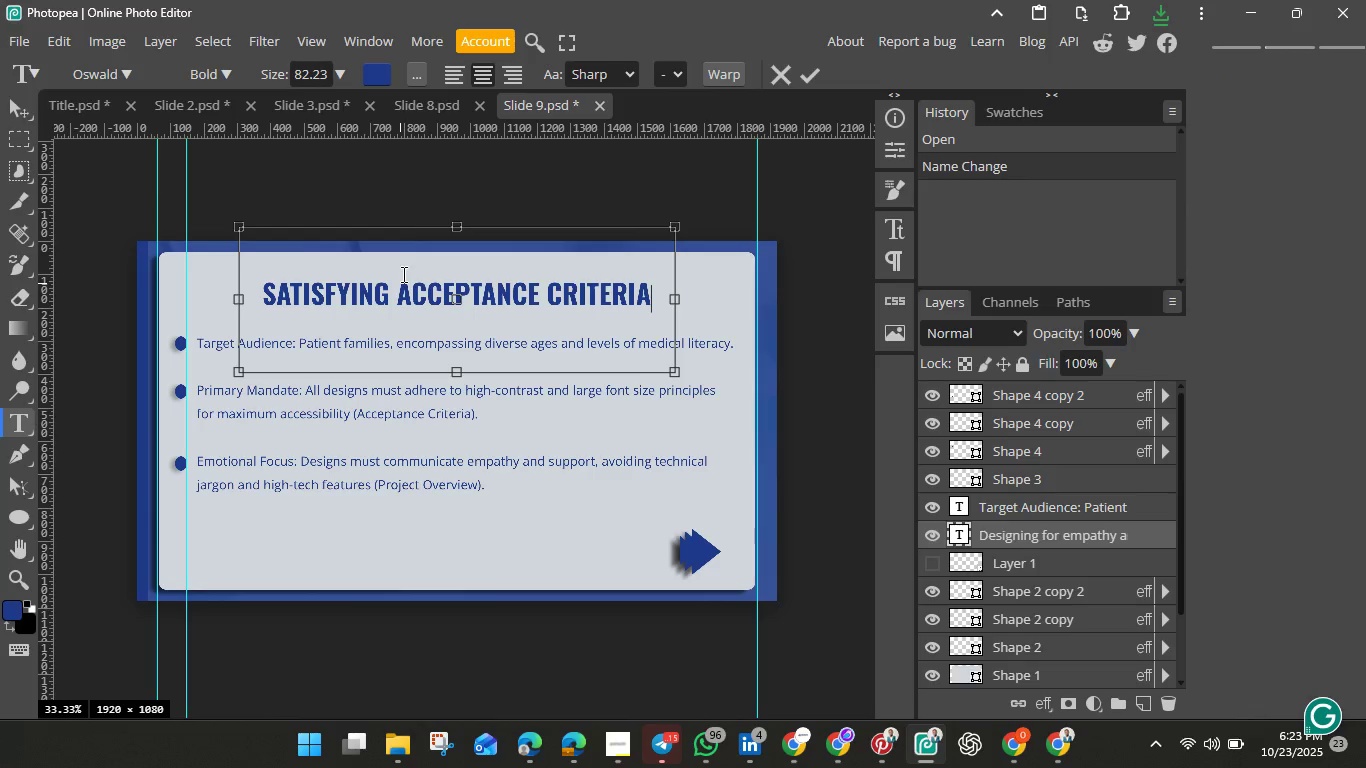 
wait(7.87)
 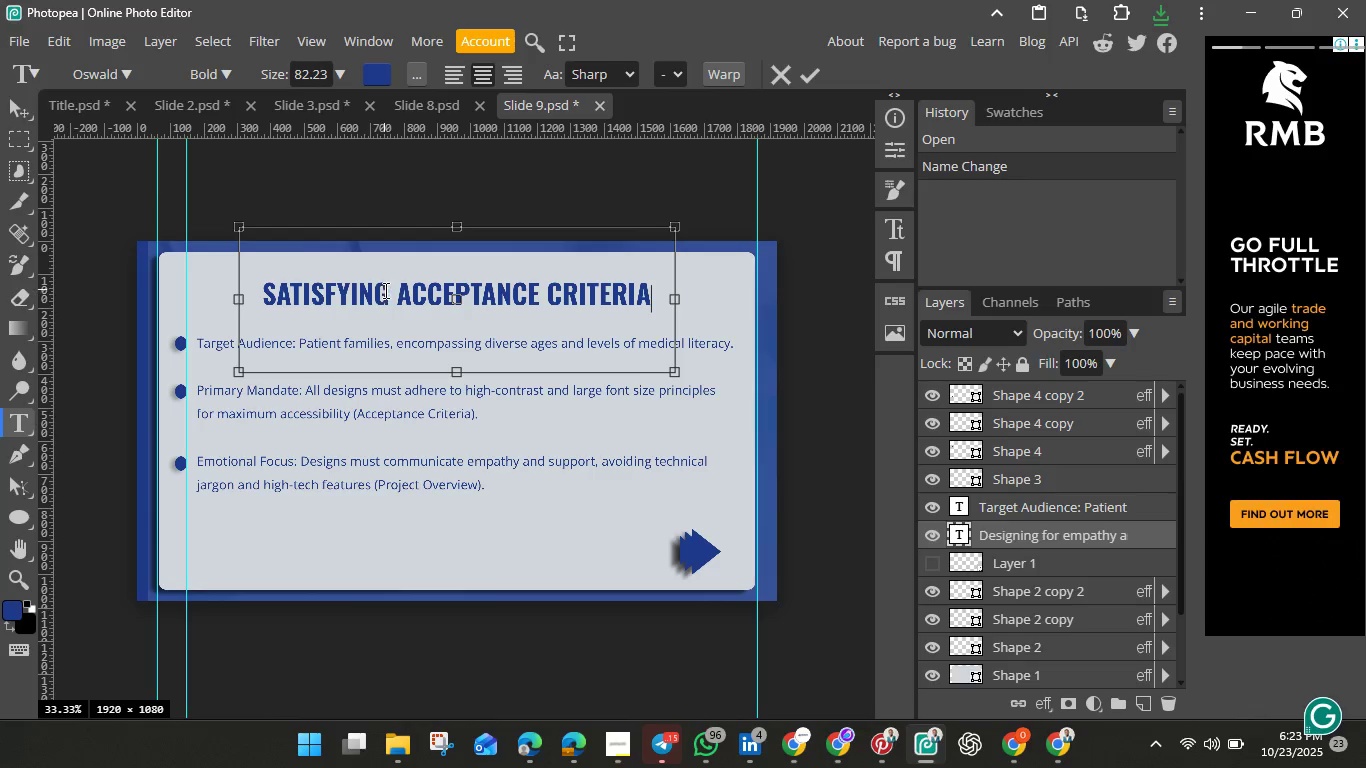 
left_click([812, 74])
 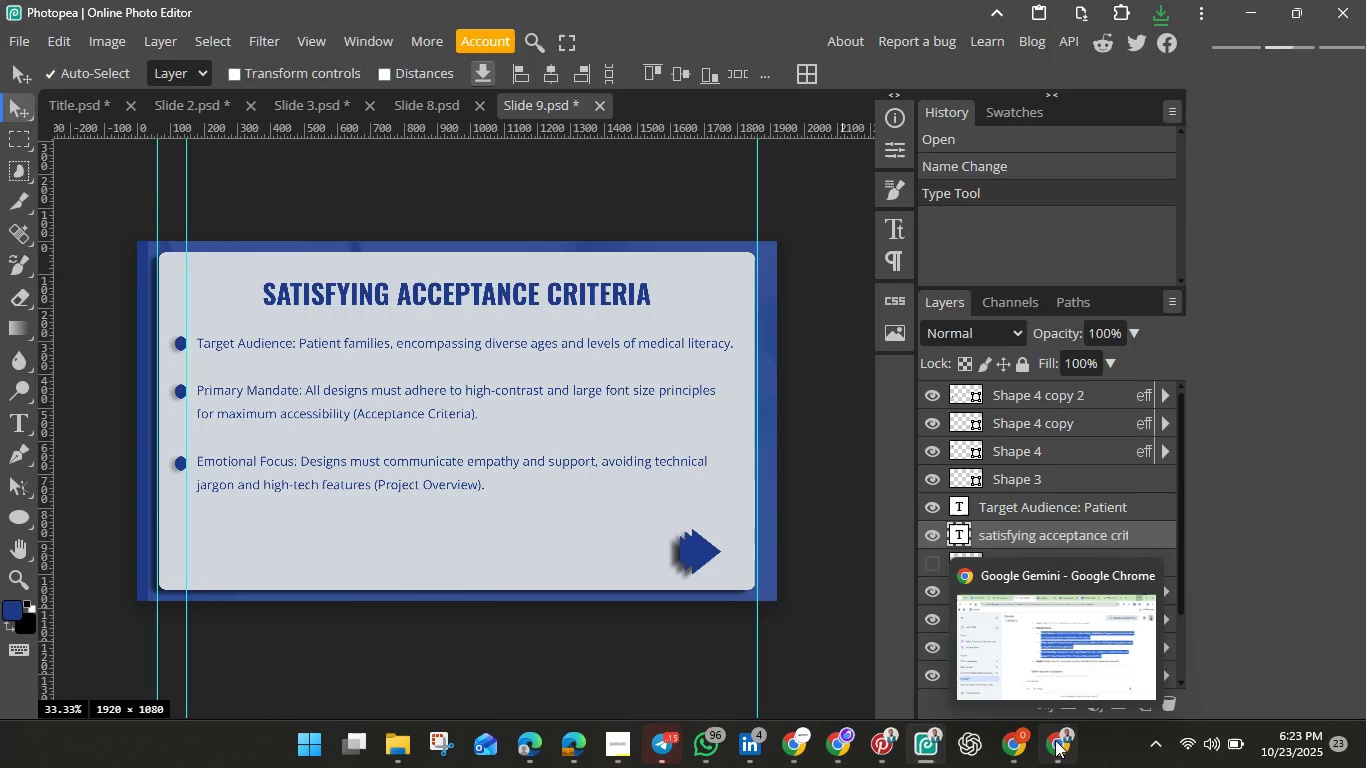 
left_click([1055, 740])
 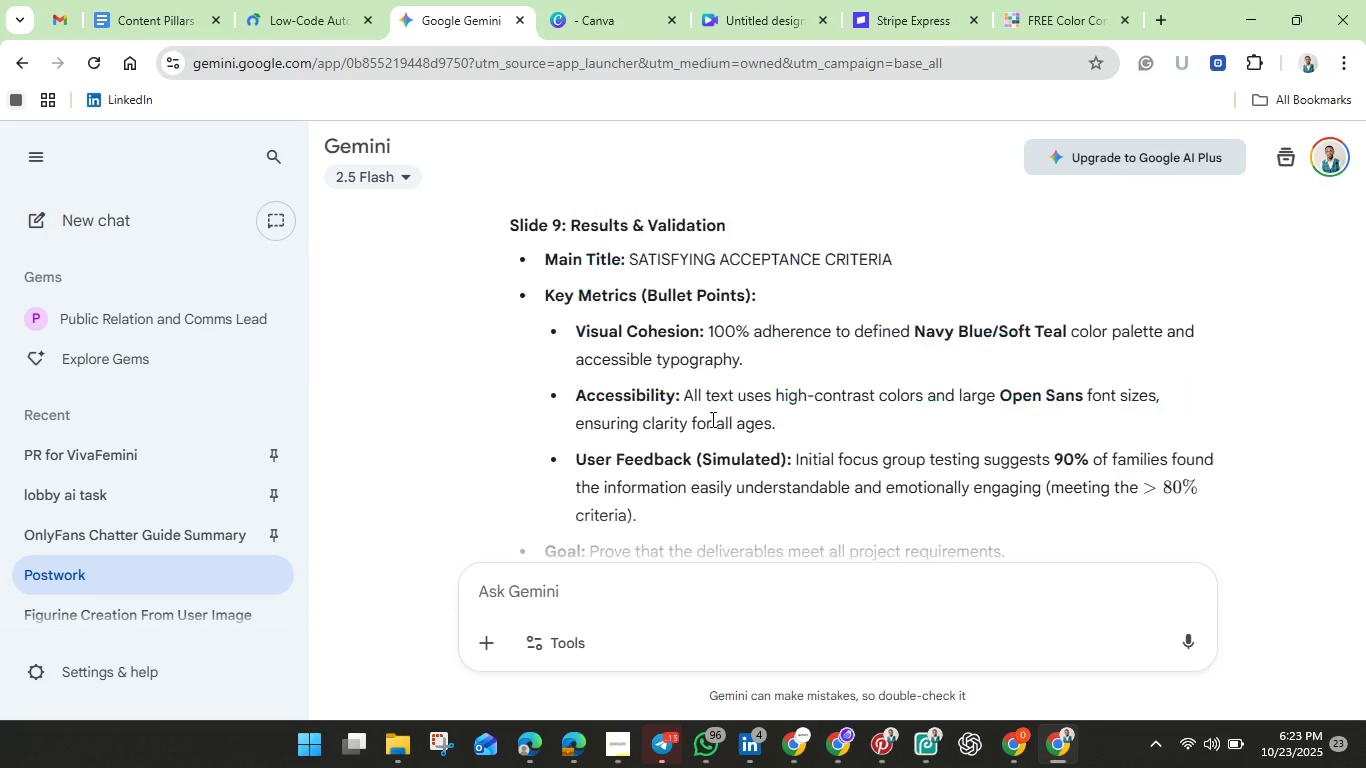 
scroll: coordinate [632, 343], scroll_direction: down, amount: 4.0
 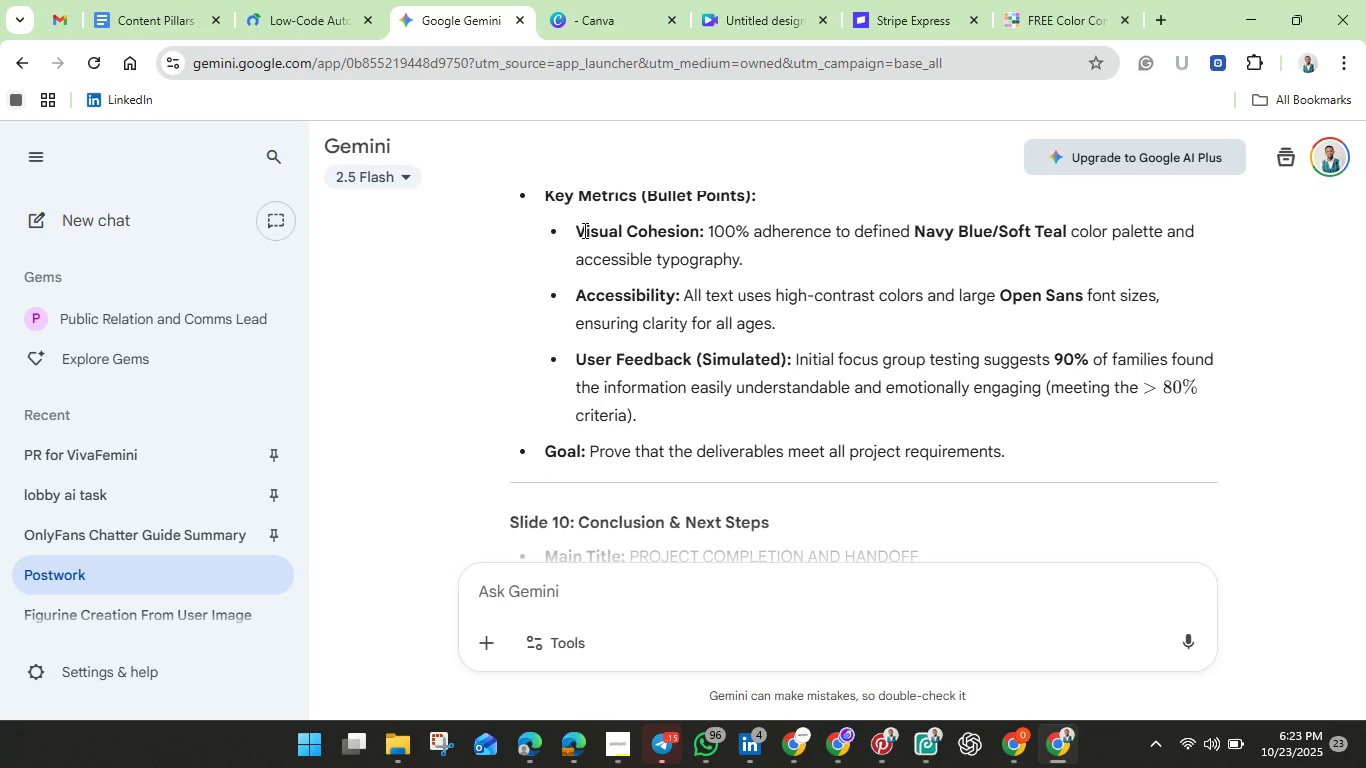 
left_click_drag(start_coordinate=[583, 230], to_coordinate=[632, 262])
 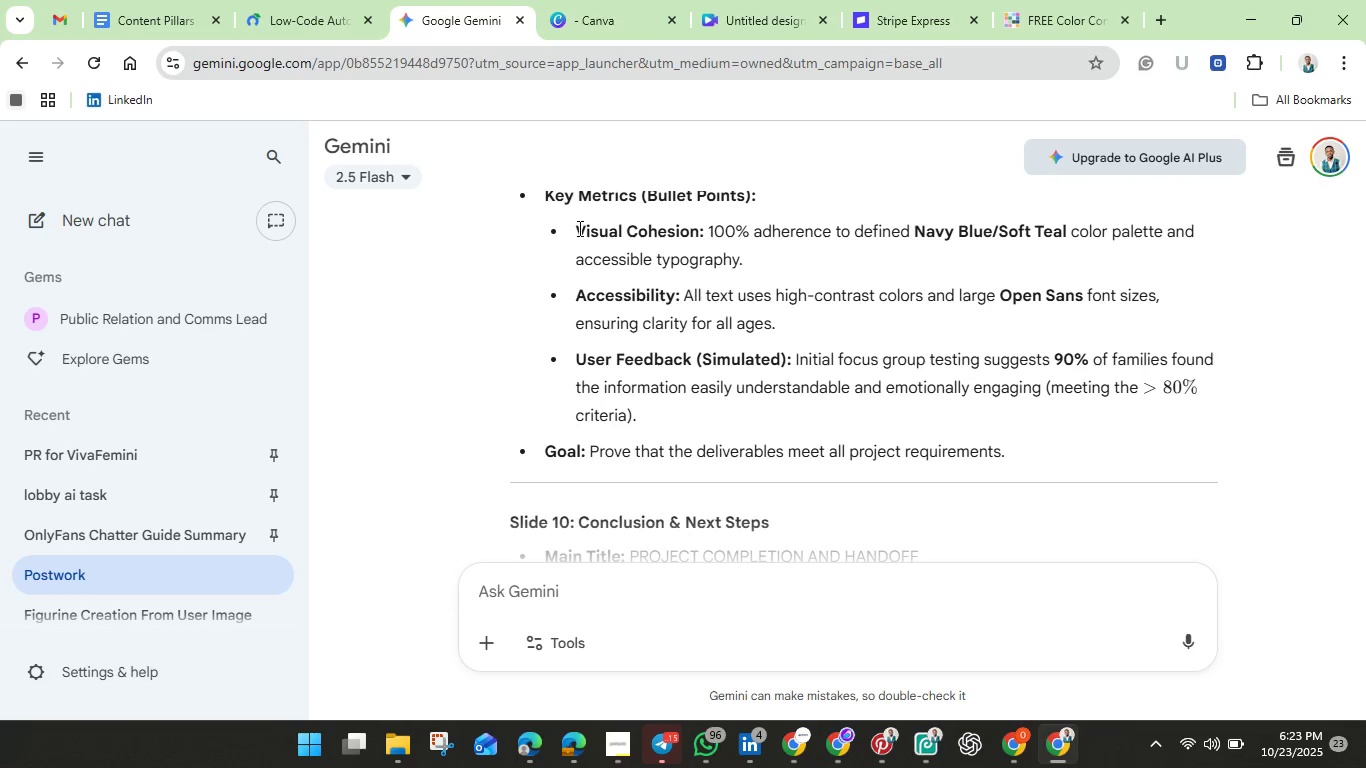 
left_click([574, 234])
 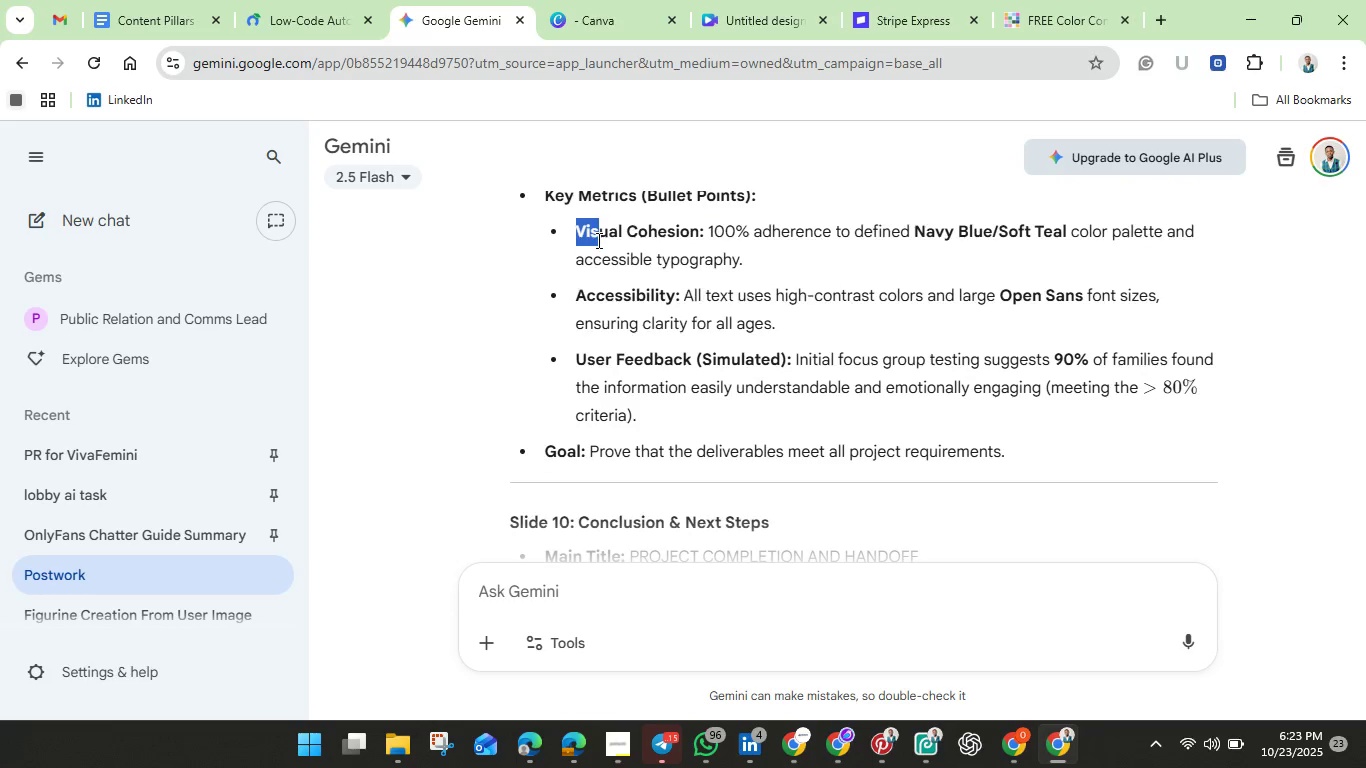 
left_click_drag(start_coordinate=[579, 228], to_coordinate=[806, 415])
 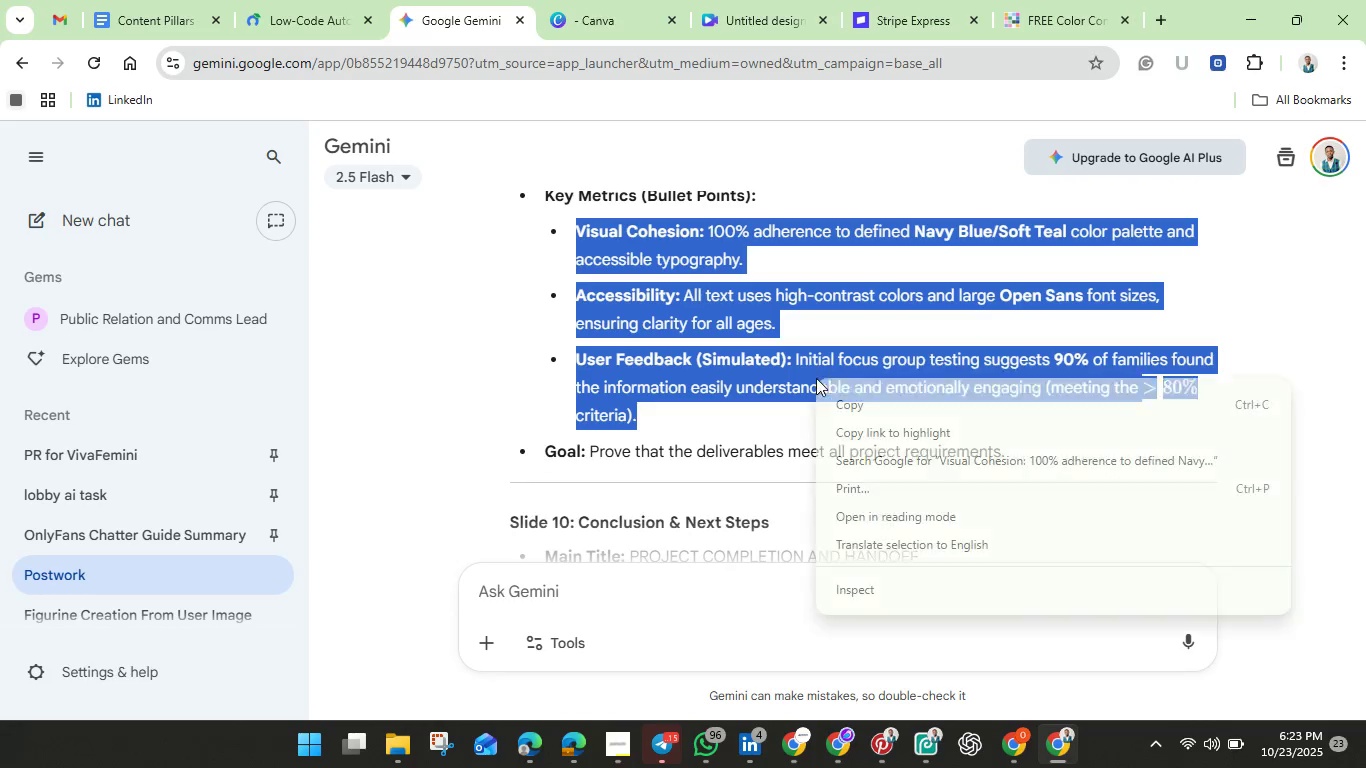 
right_click([816, 378])
 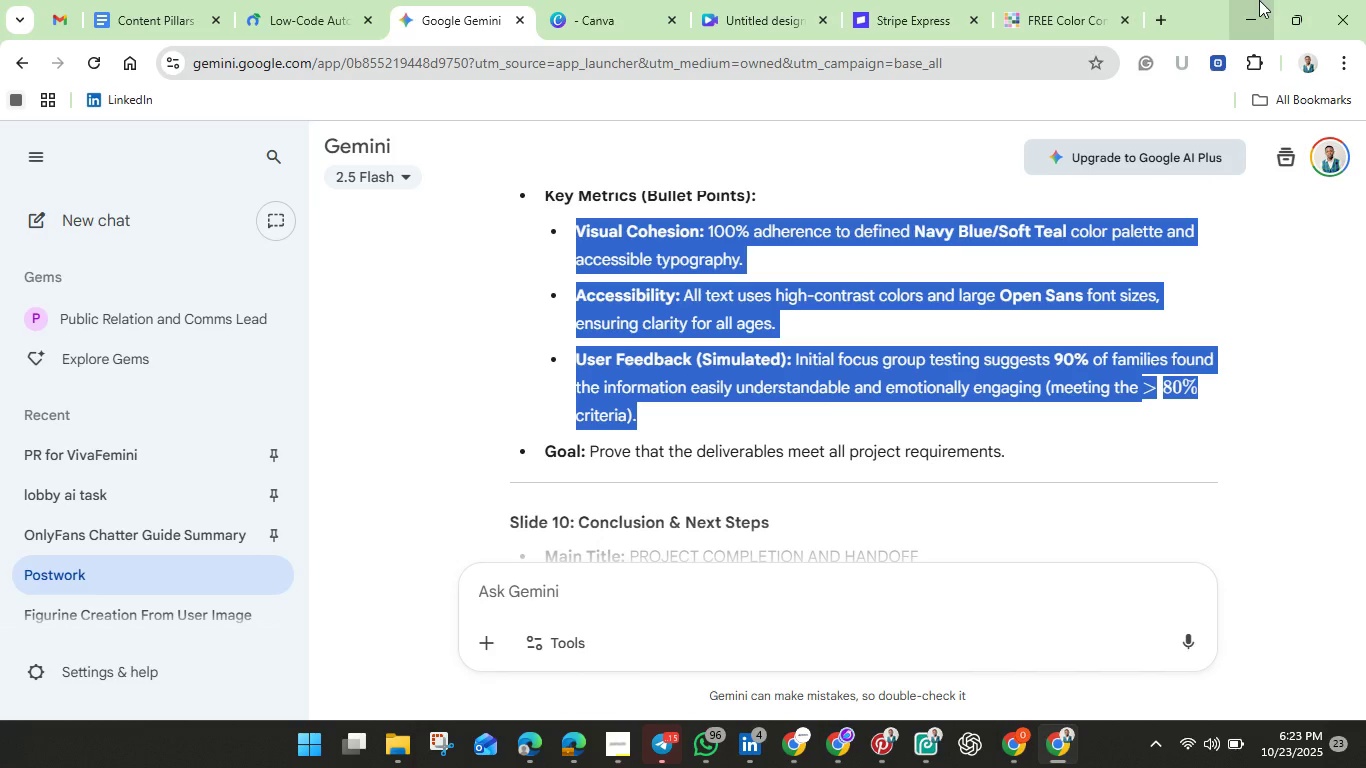 
left_click([1260, 10])
 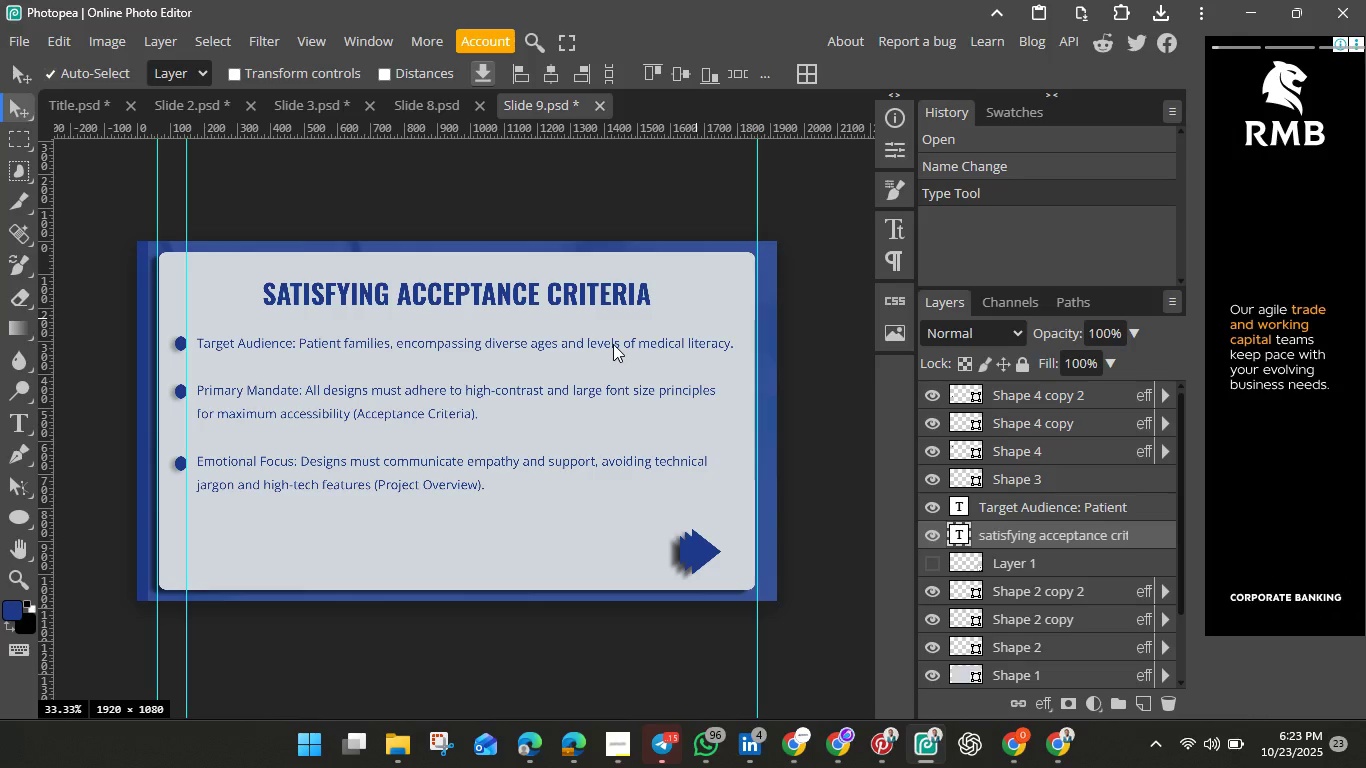 
double_click([613, 344])
 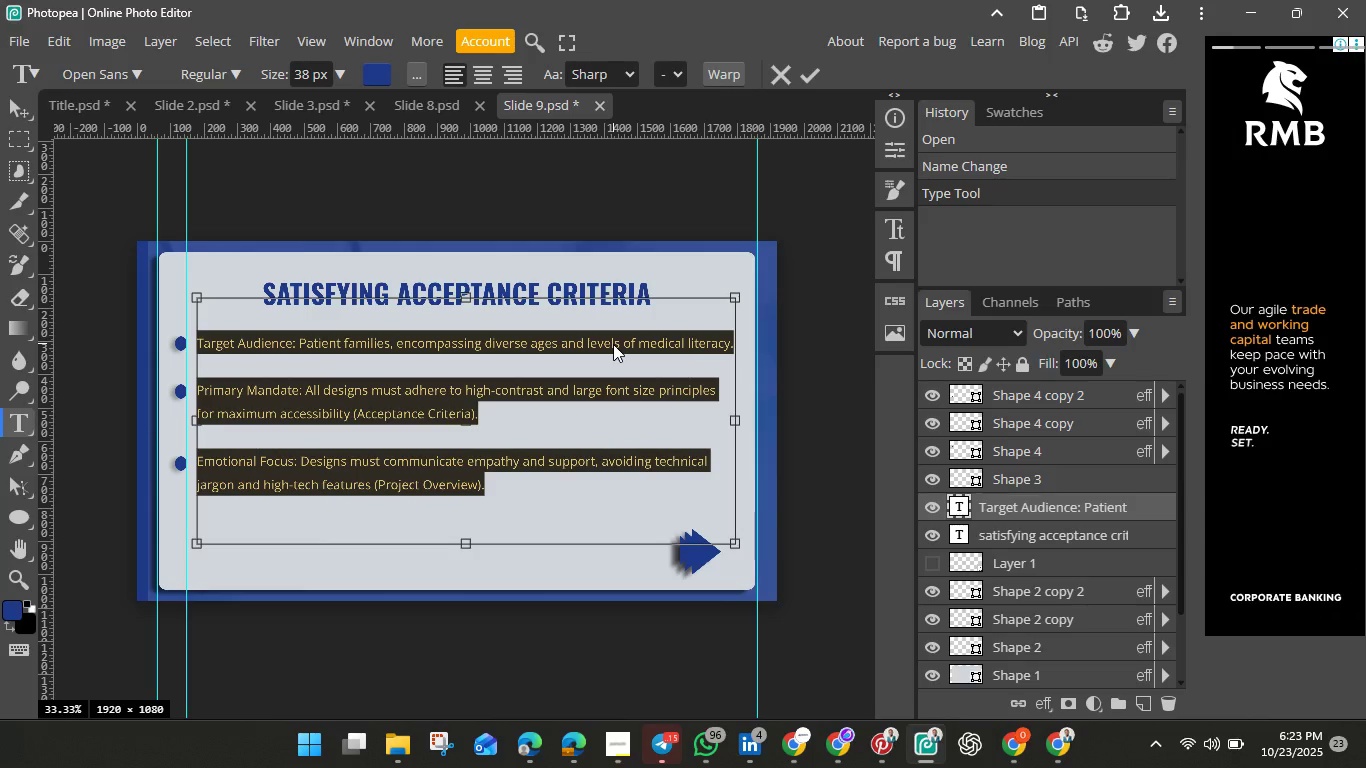 
key(Control+ControlLeft)
 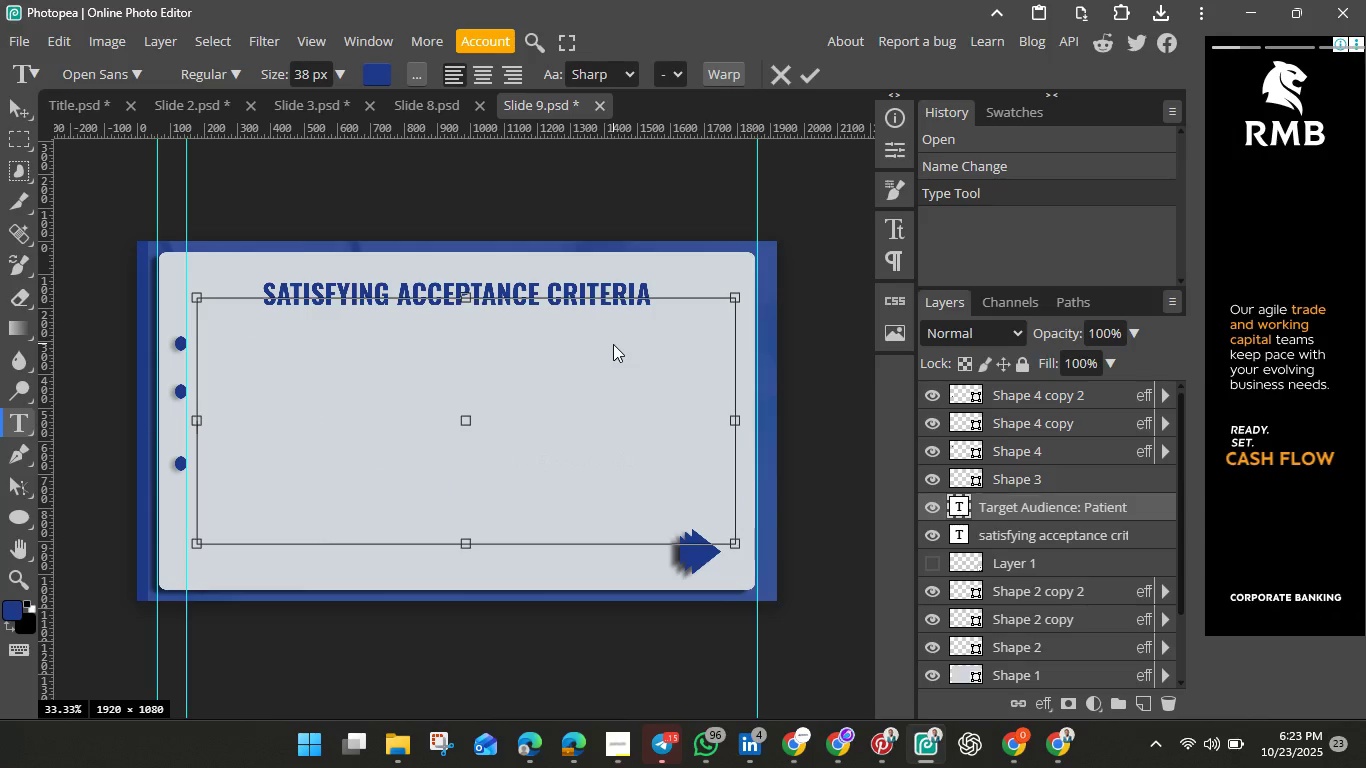 
key(Control+ControlLeft)
 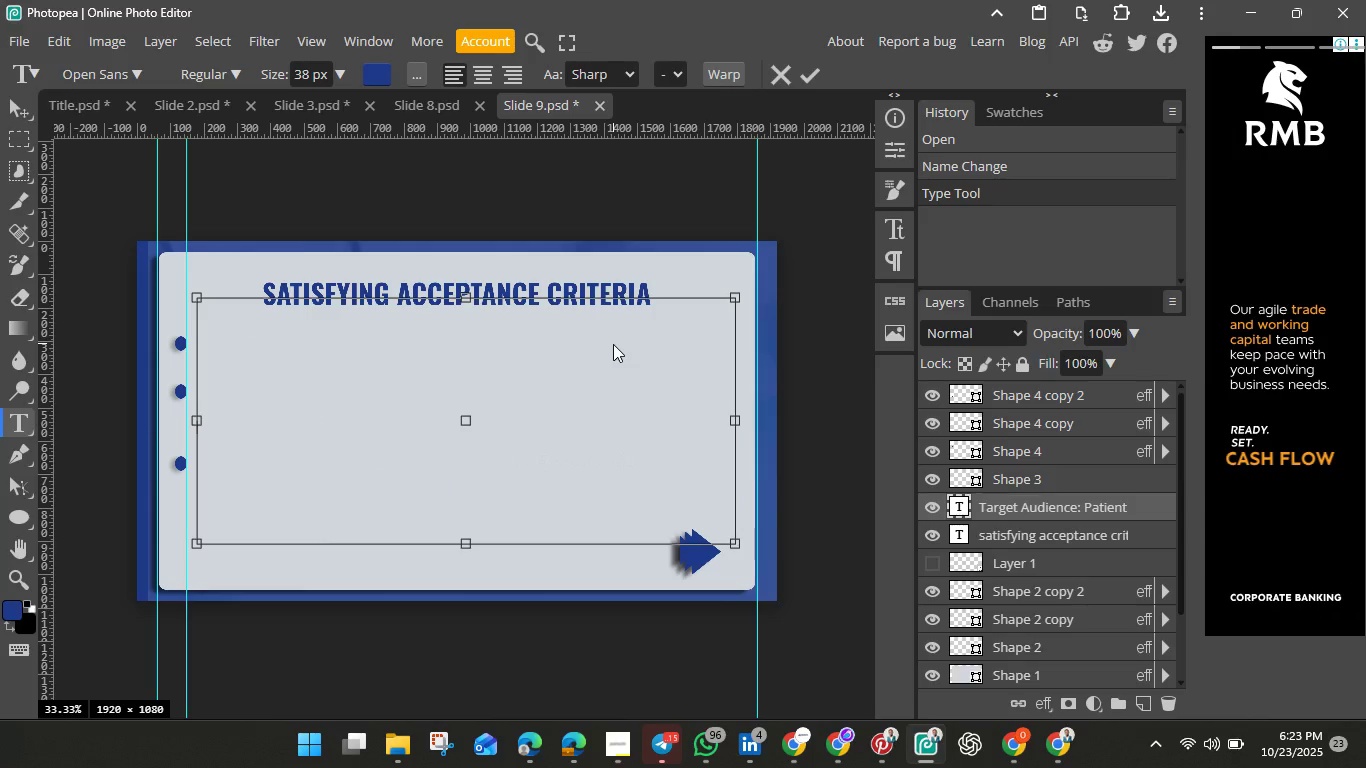 
key(Control+ControlLeft)
 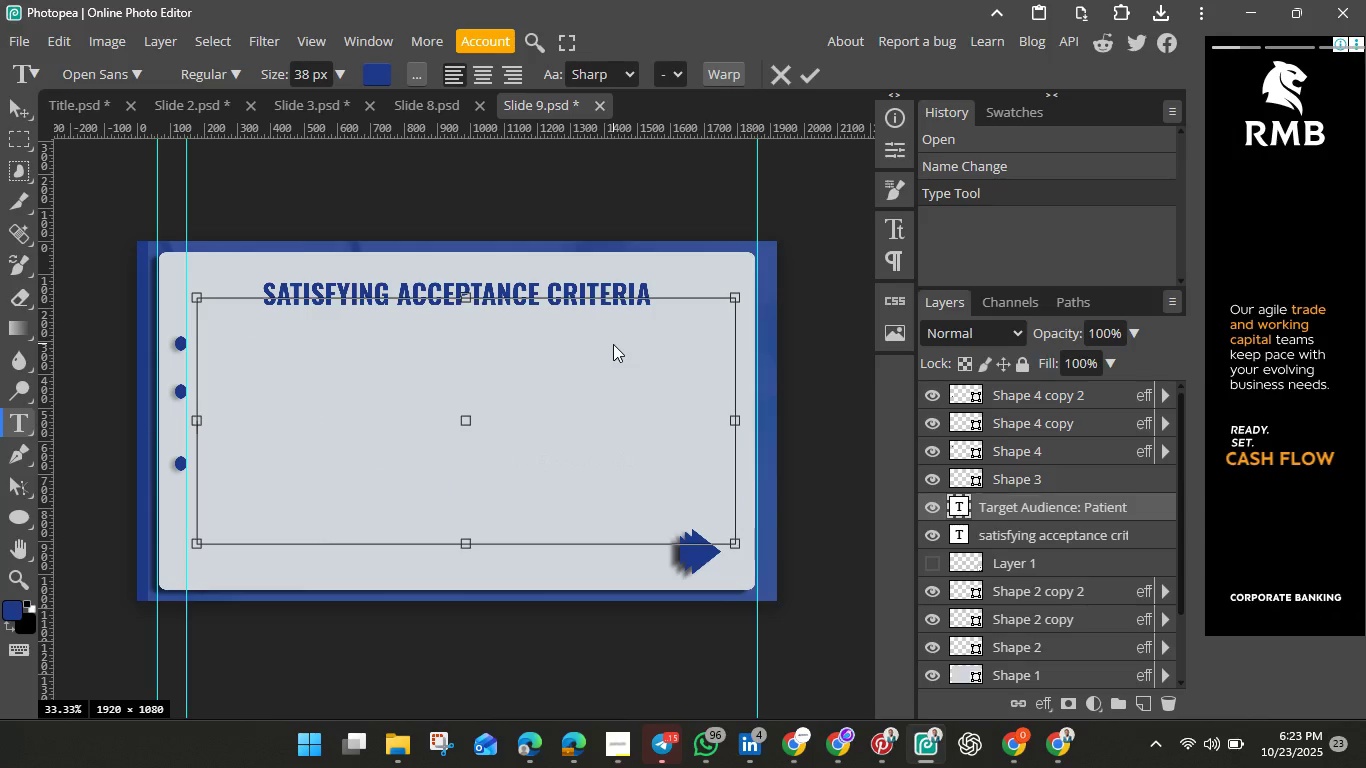 
key(Control+ControlLeft)
 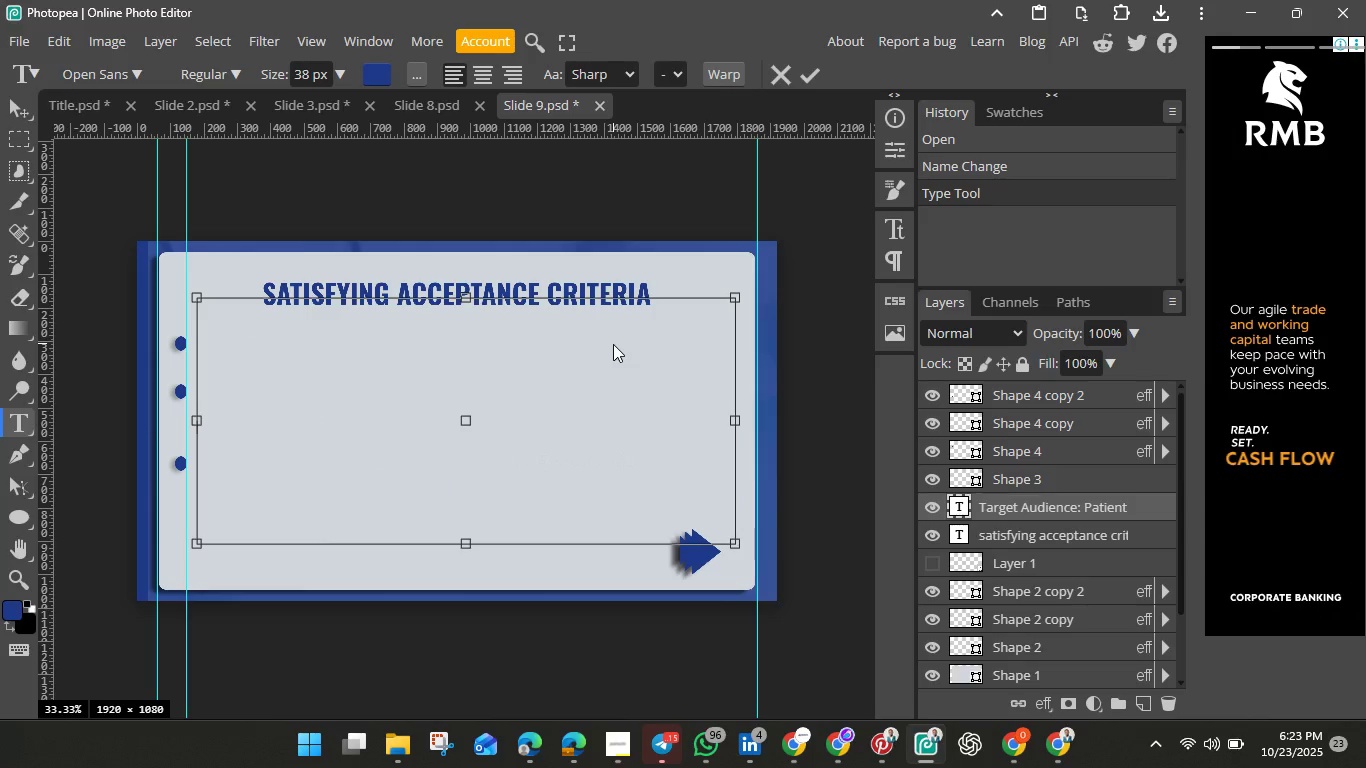 
key(Control+ControlLeft)
 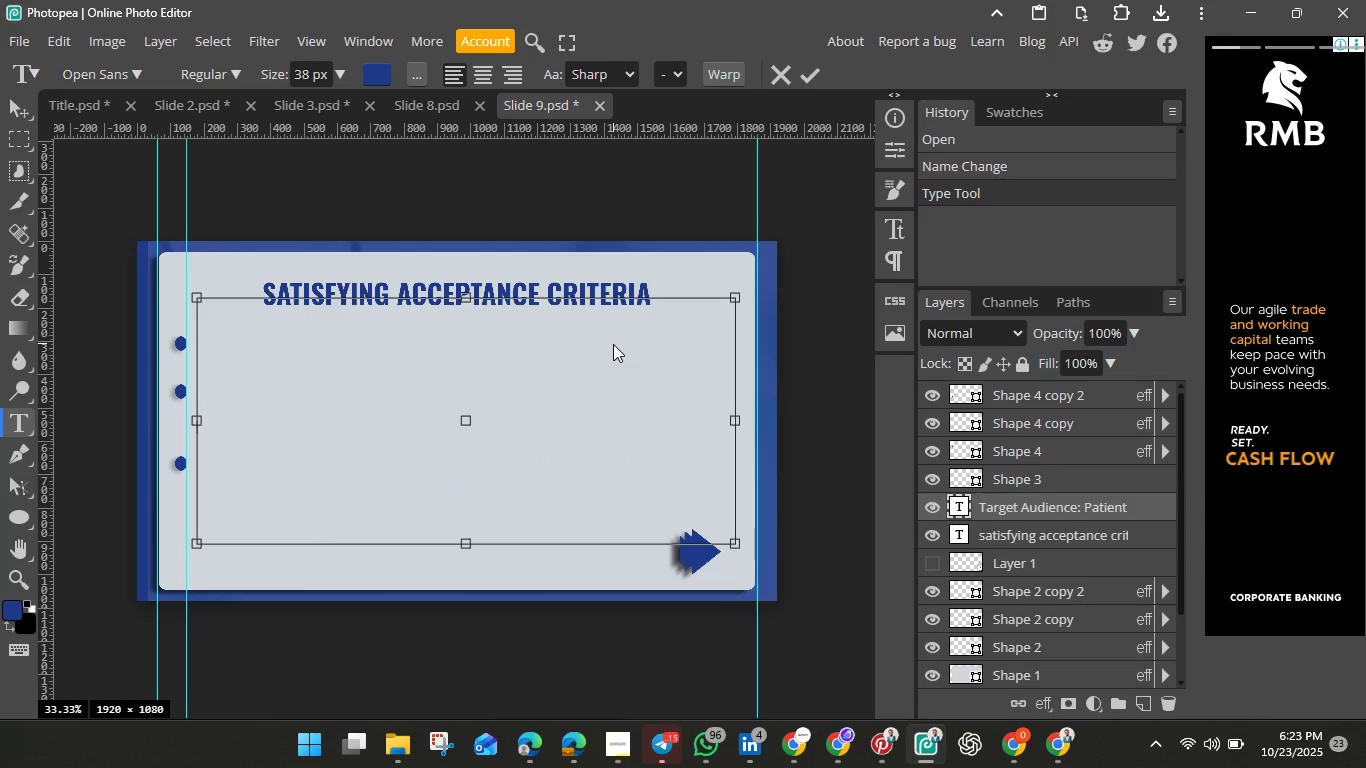 
key(Control+ControlLeft)
 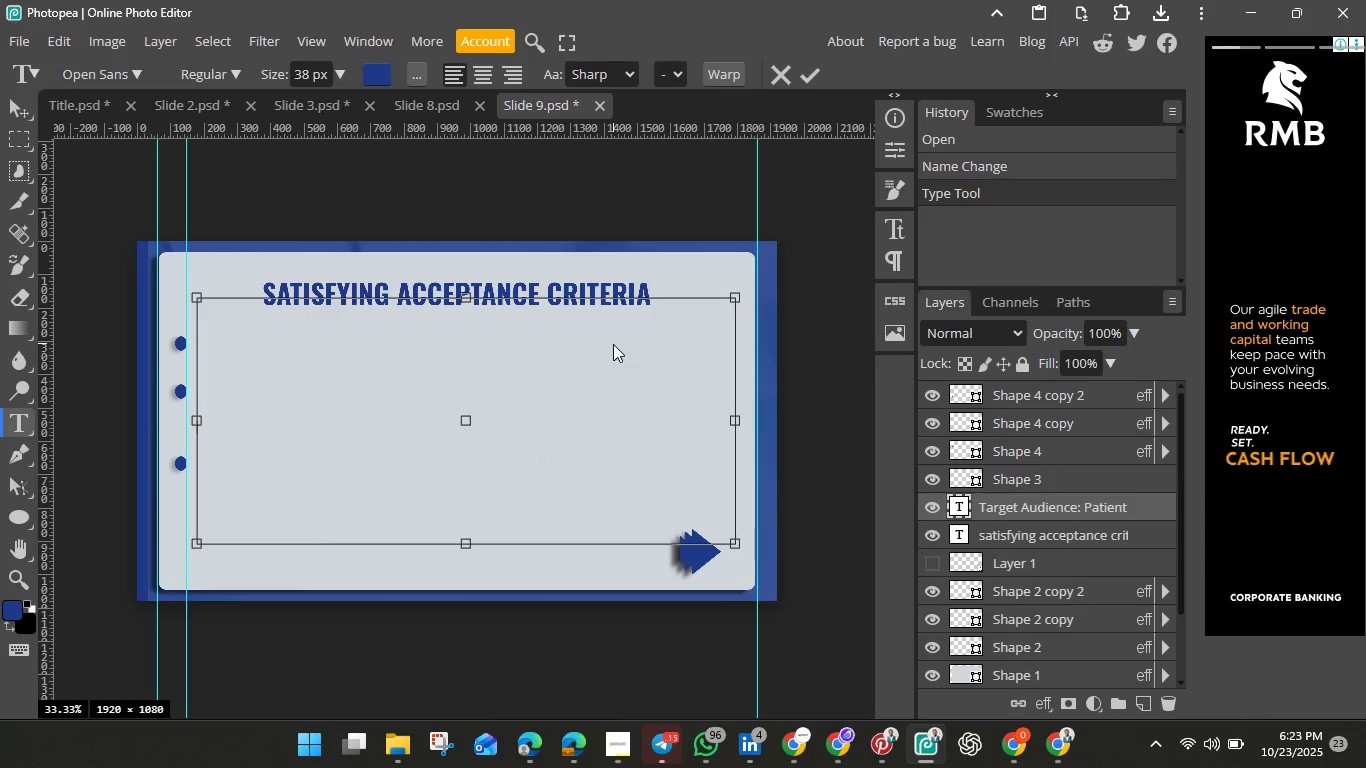 
key(Control+ControlLeft)
 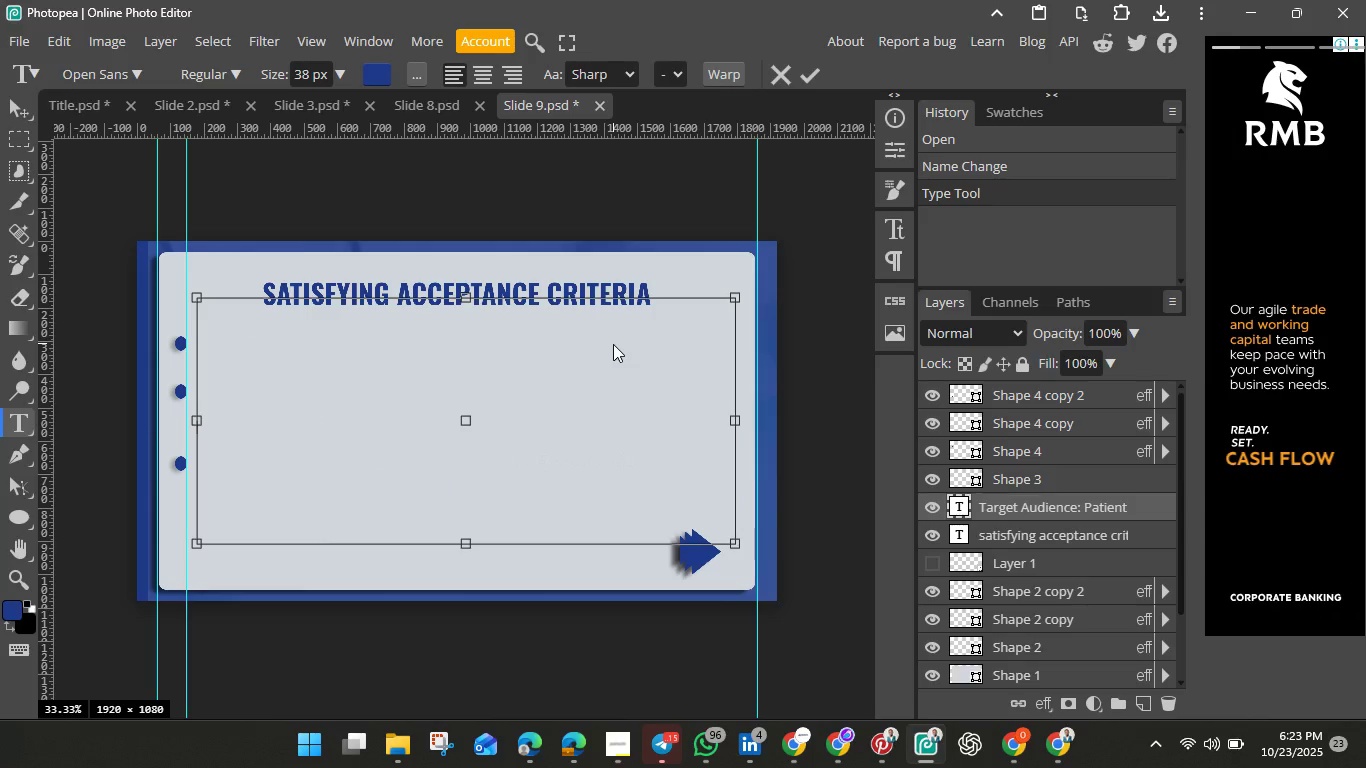 
key(Backspace)
 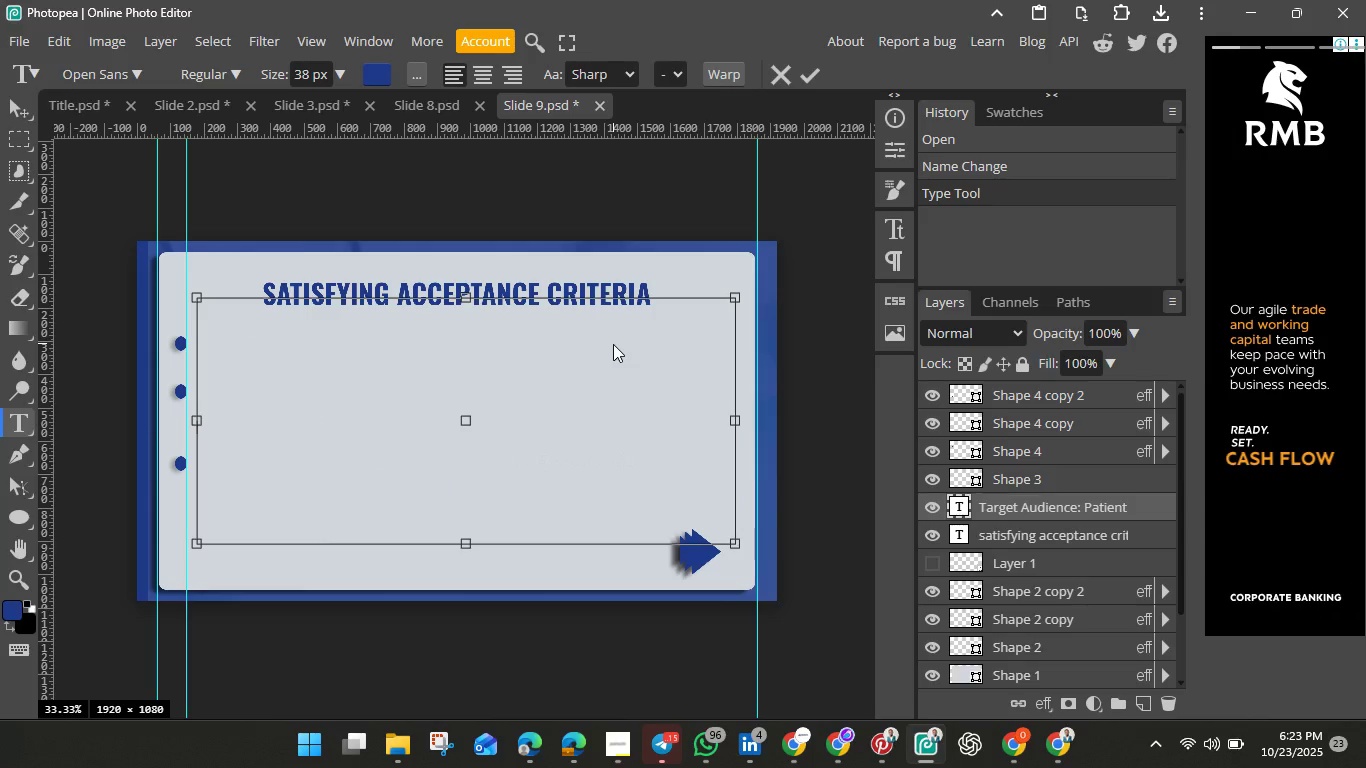 
key(Control+ControlLeft)
 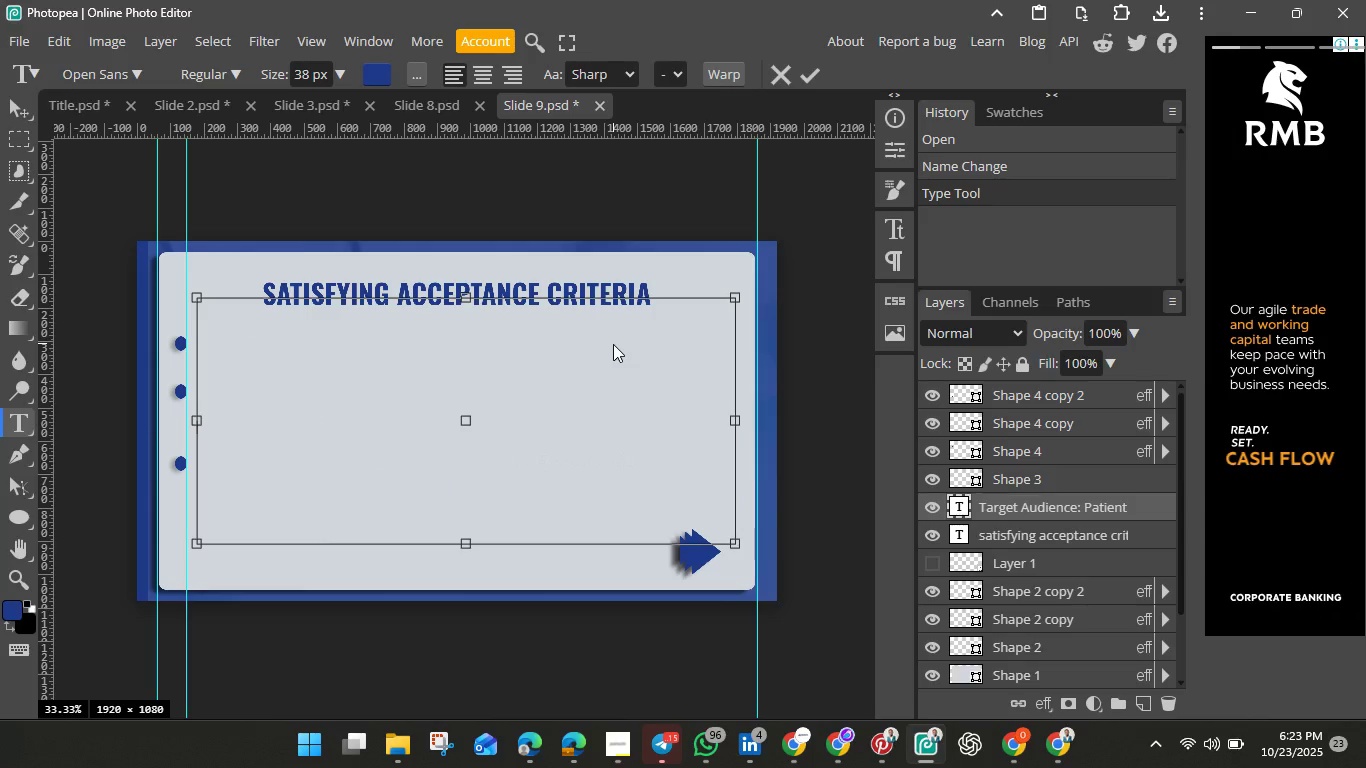 
key(Control+V)
 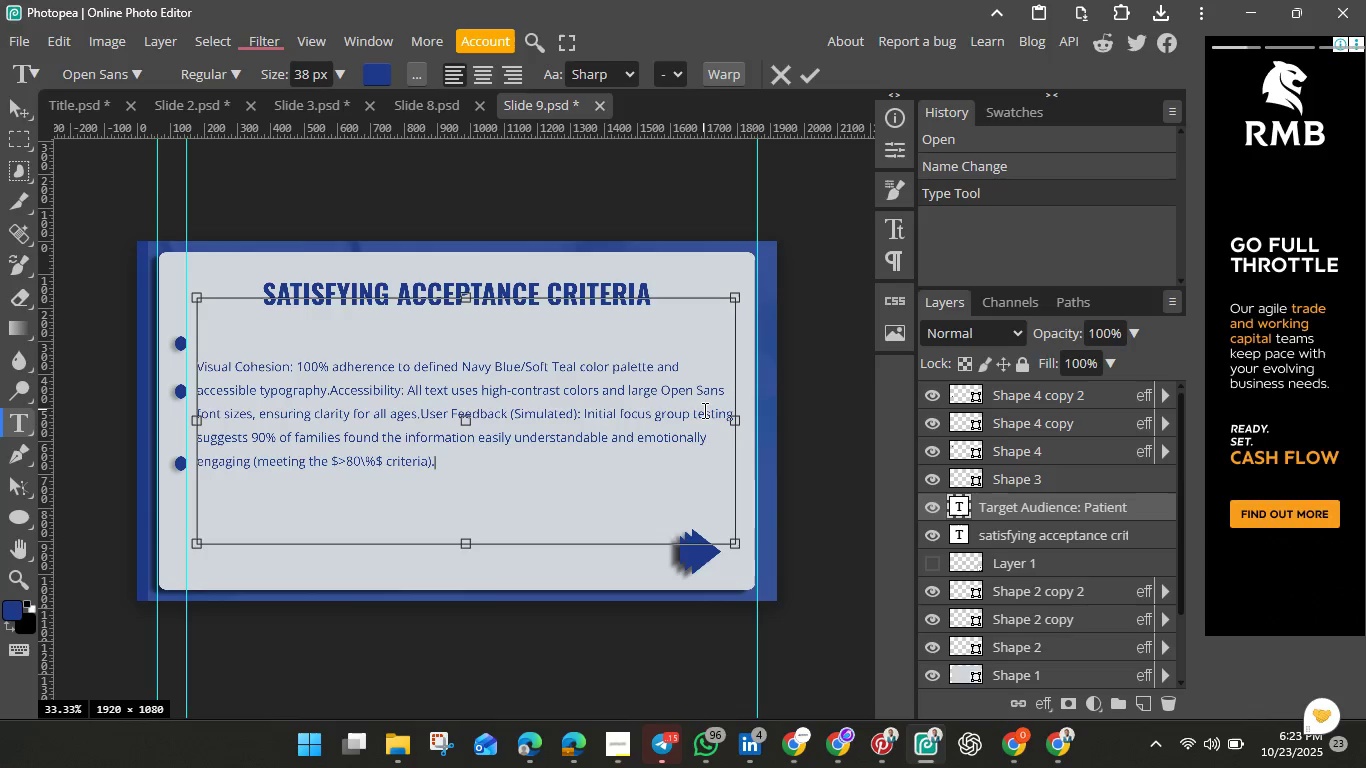 
wait(15.55)
 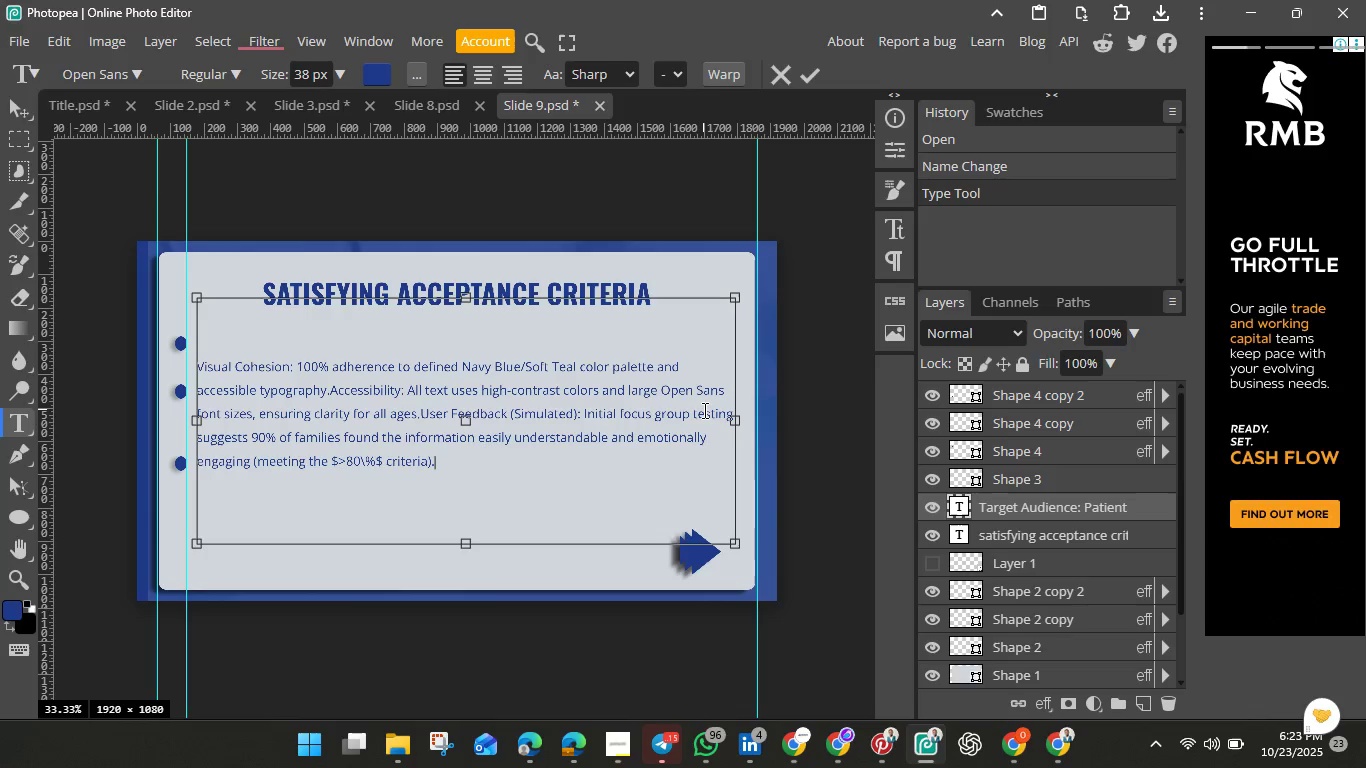 
triple_click([531, 420])
 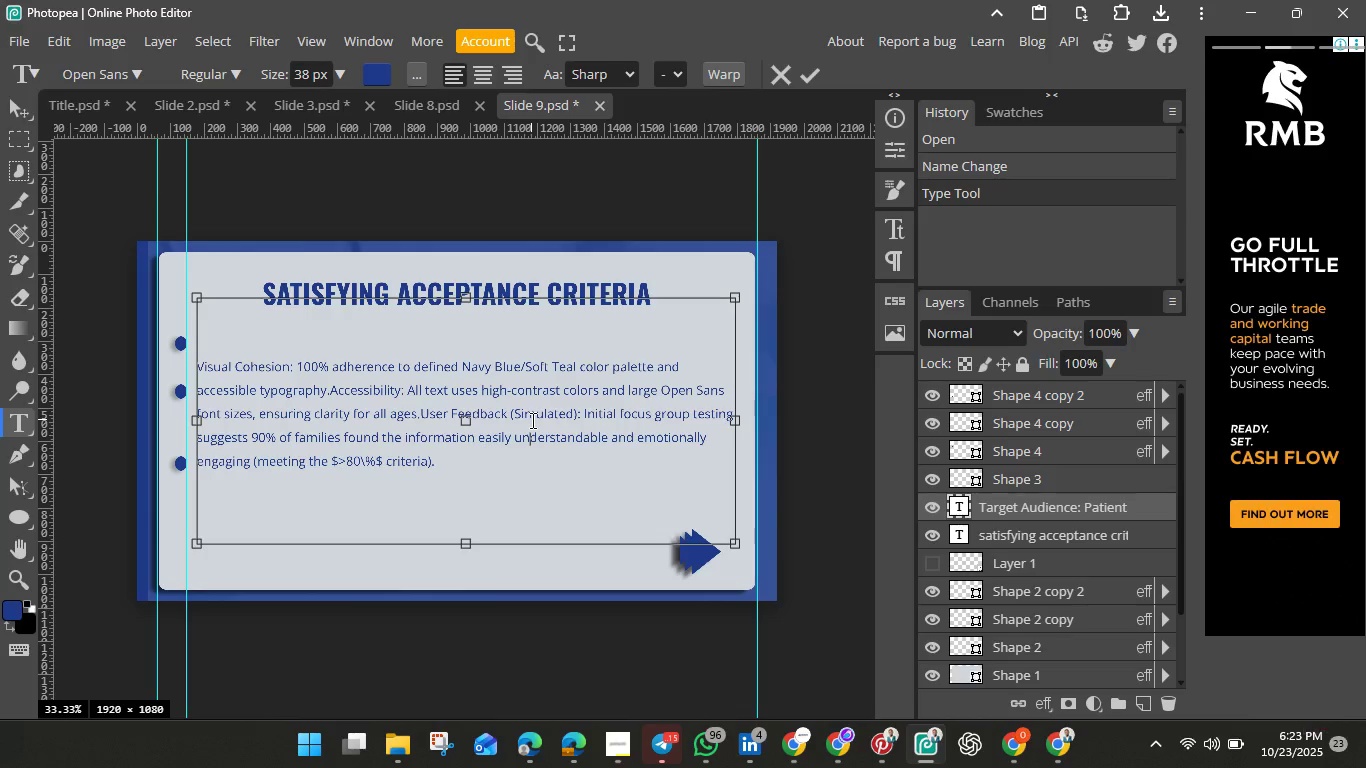 
key(Control+A)
 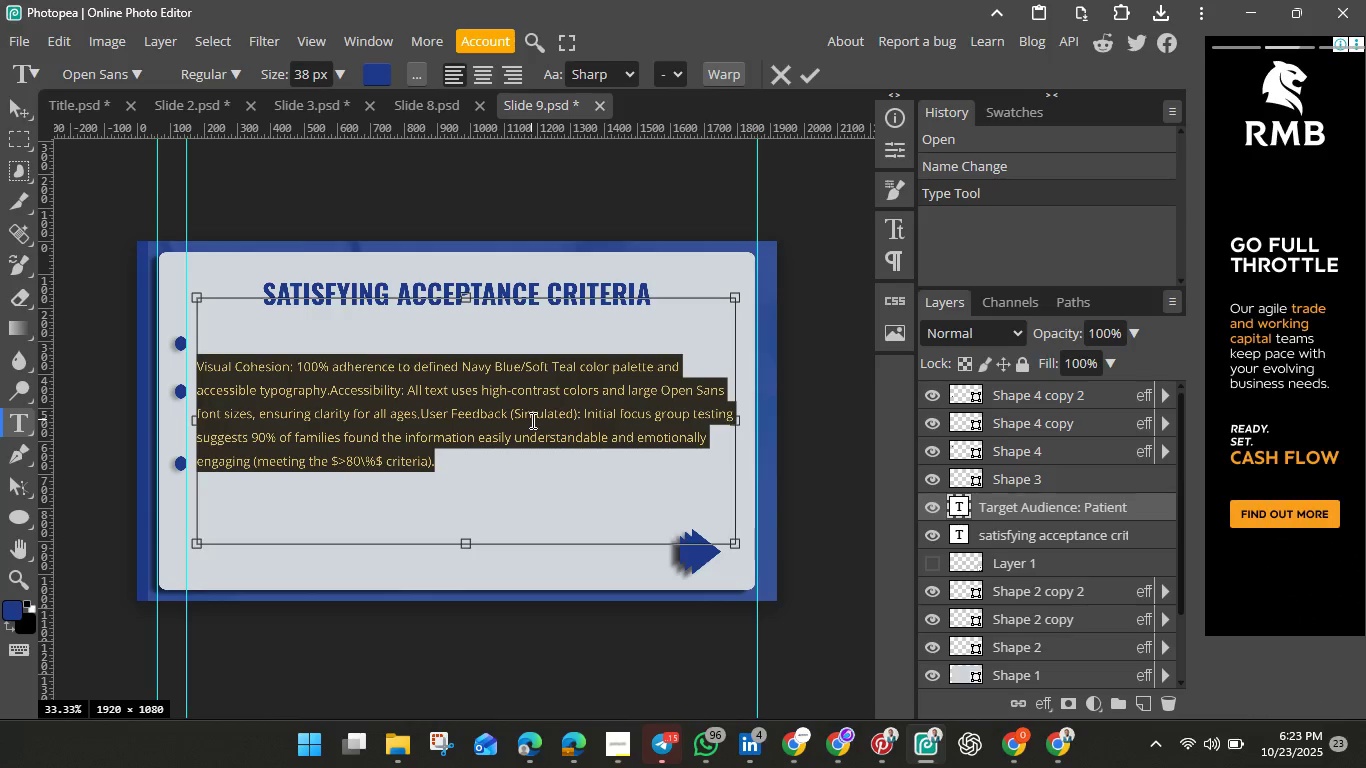 
key(Backspace)
 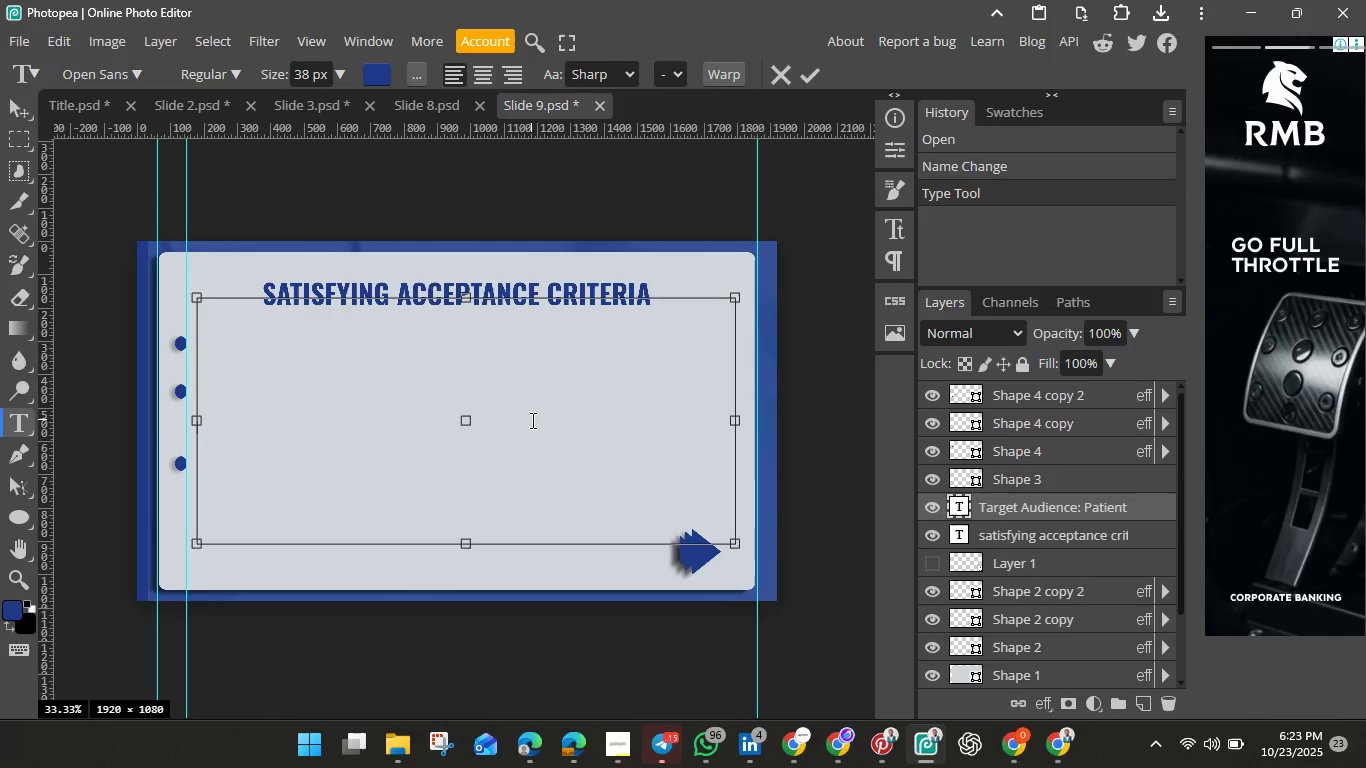 
right_click([531, 420])
 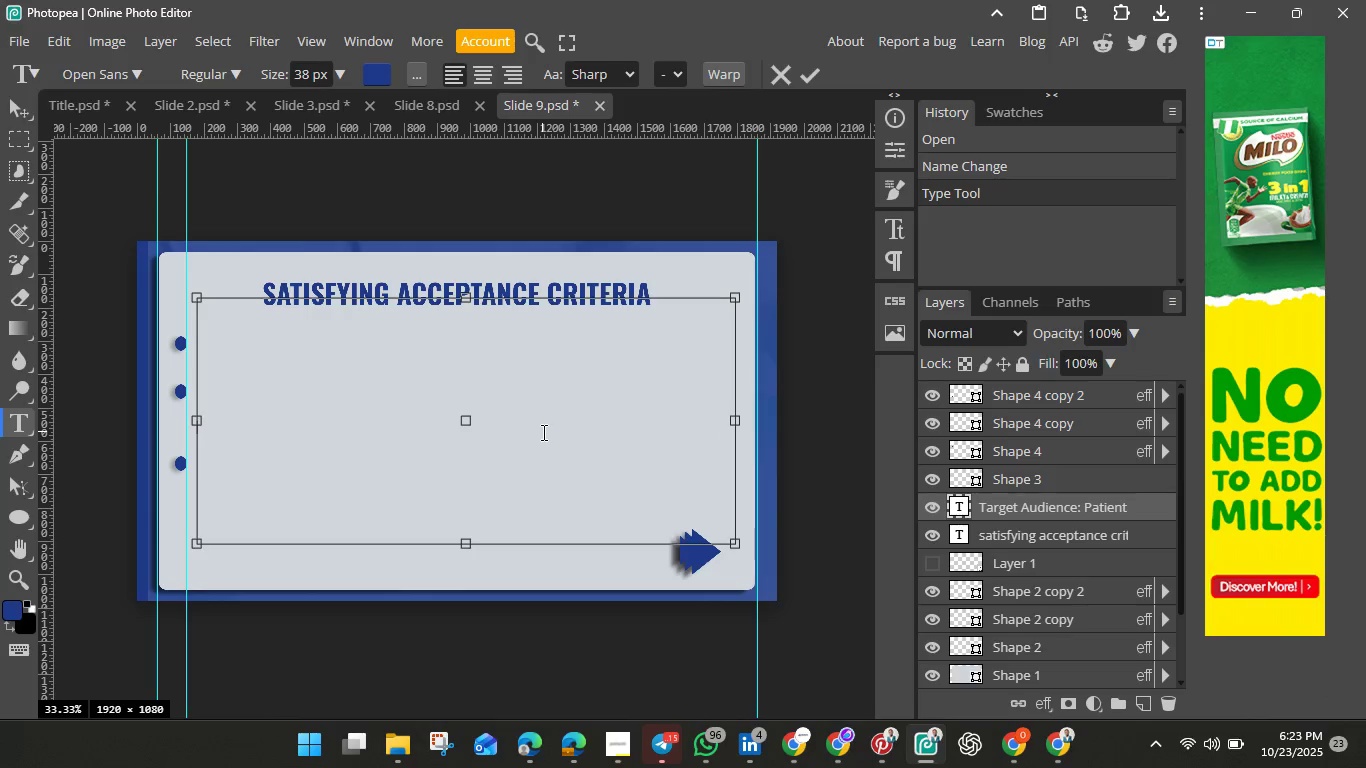 
key(Control+V)
 